 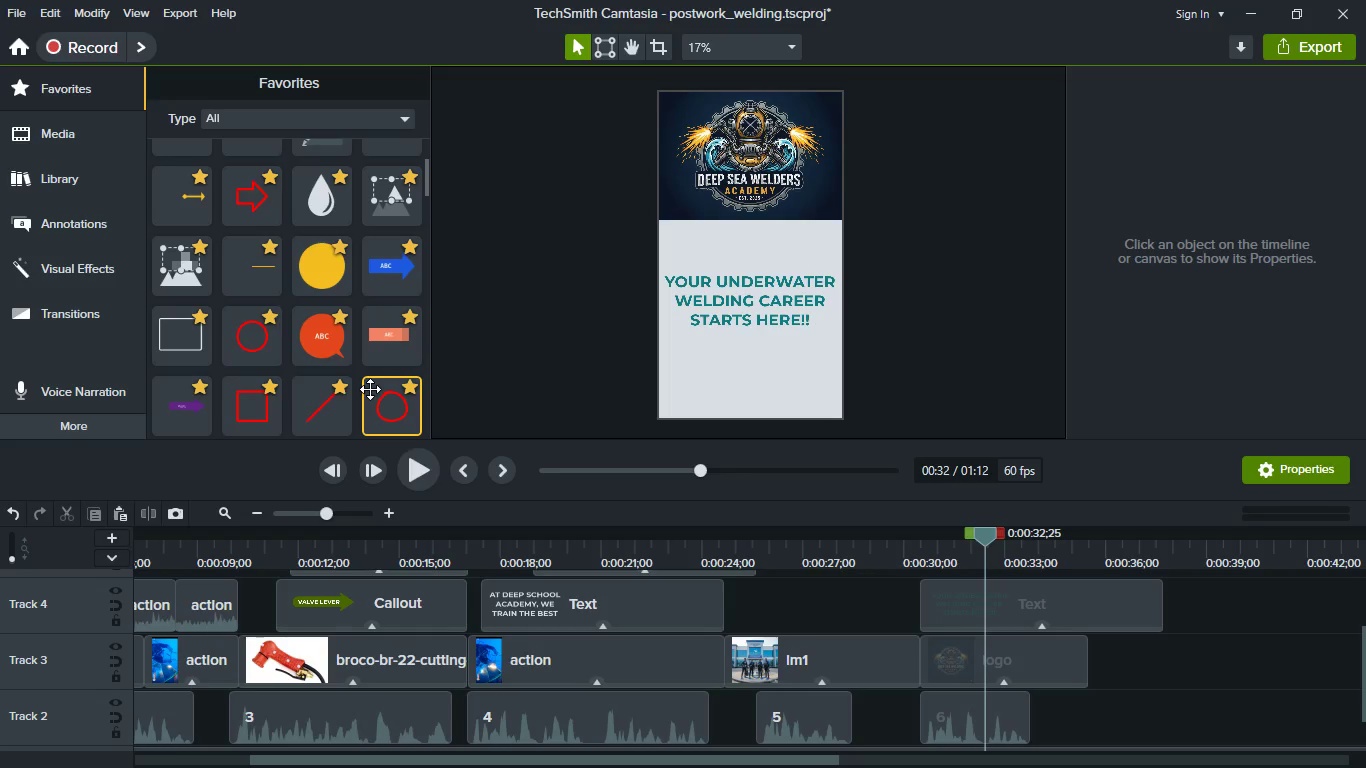 
left_click_drag(start_coordinate=[372, 345], to_coordinate=[759, 374])
 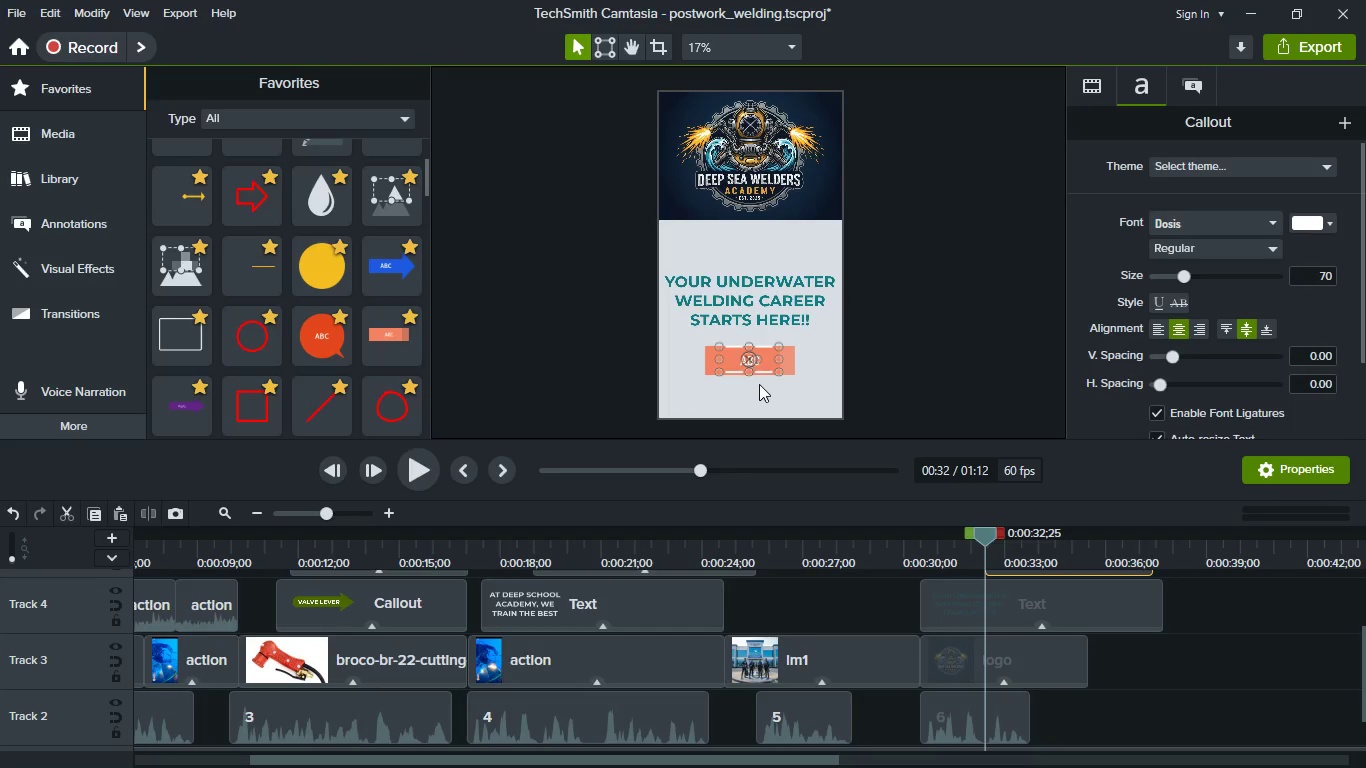 
hold_key(key=ControlLeft, duration=1.51)
 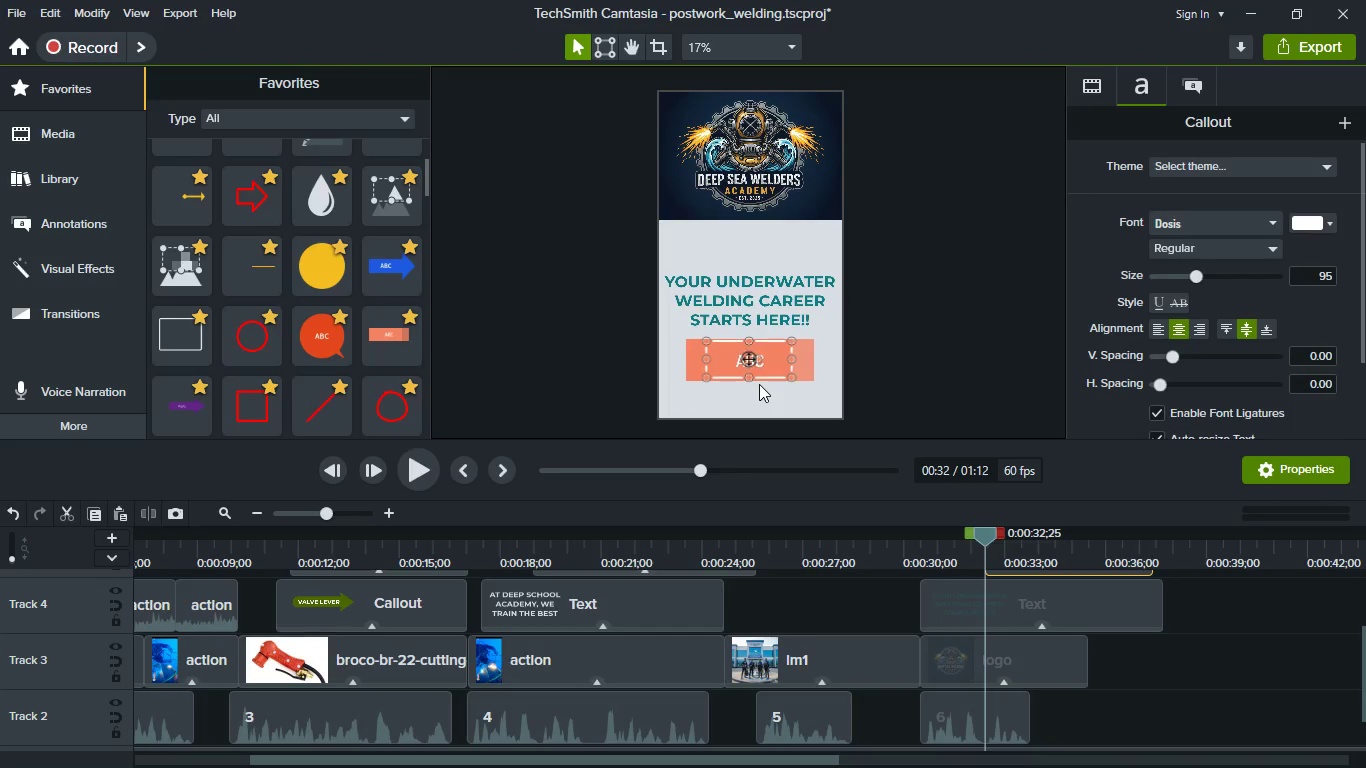 
hold_key(key=ControlLeft, duration=1.52)
 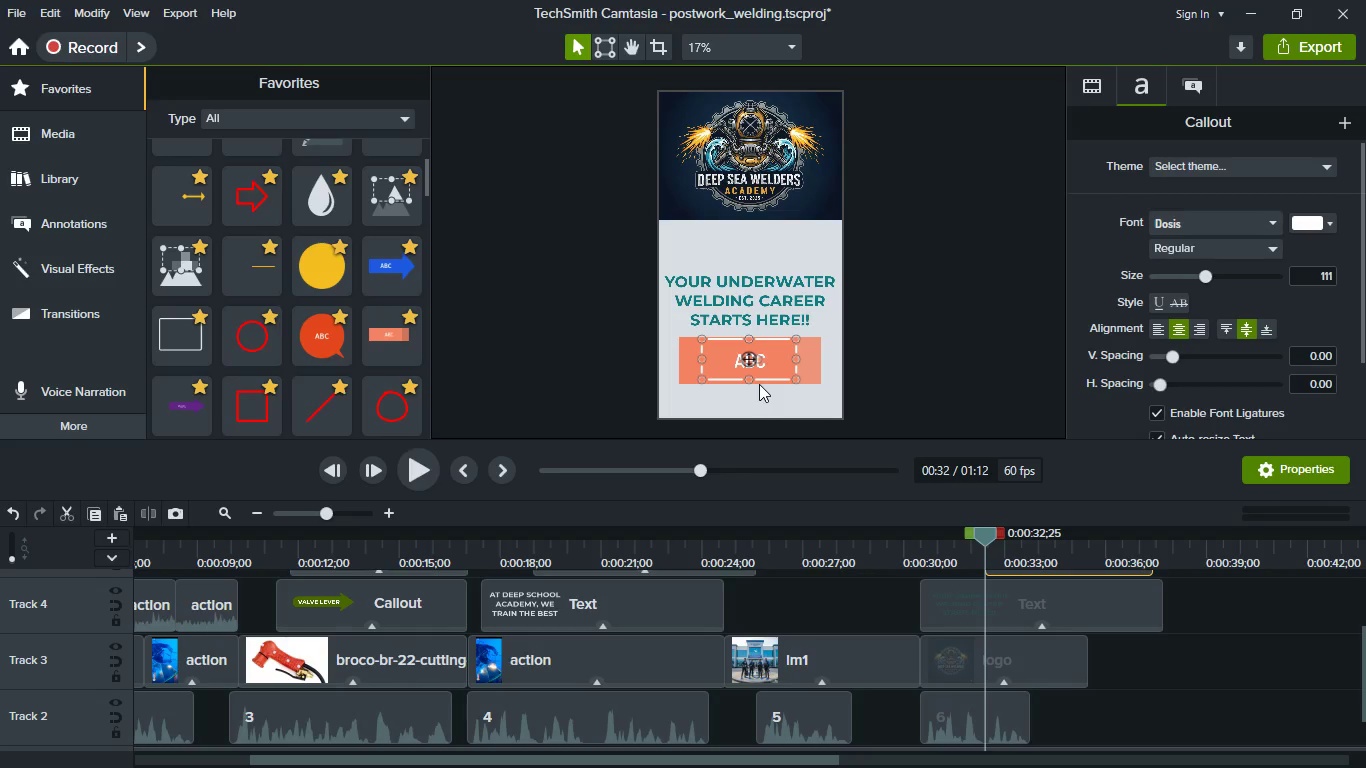 
hold_key(key=ControlLeft, duration=0.67)
 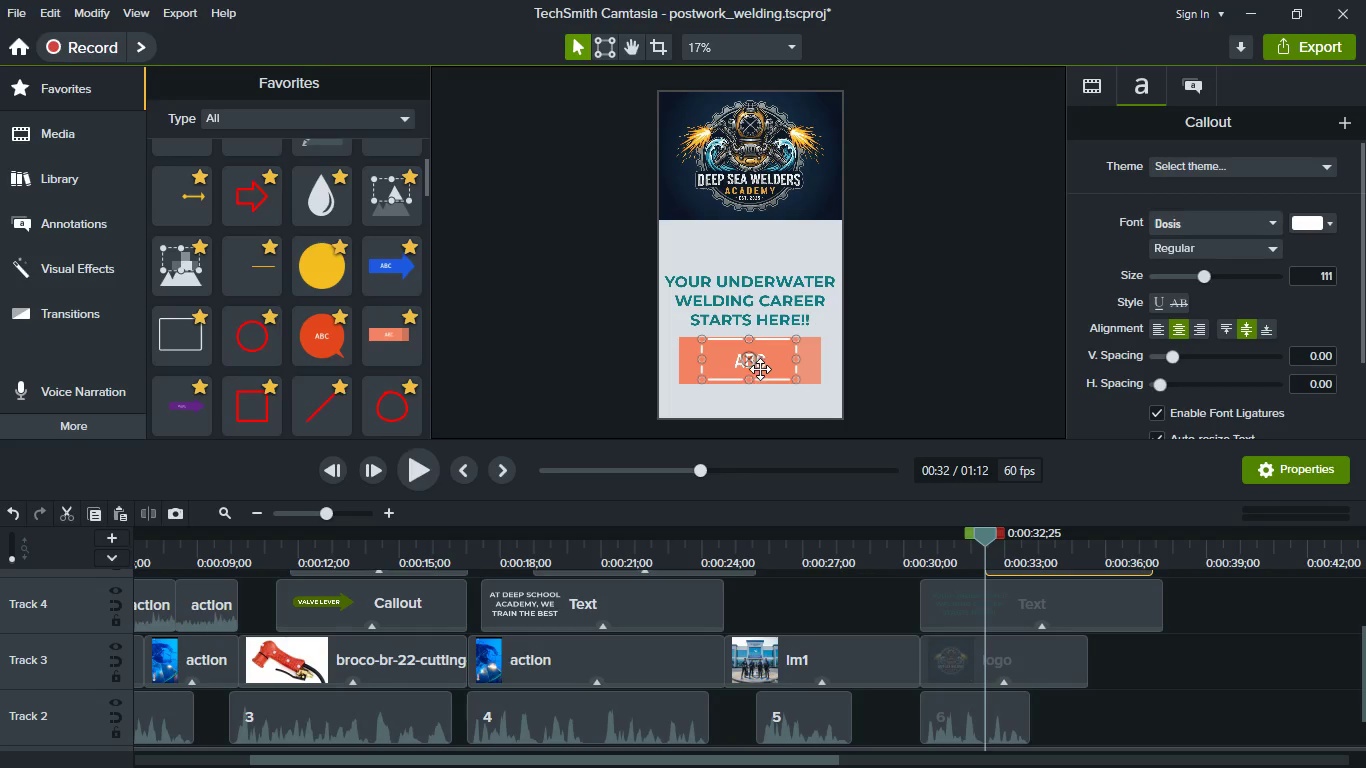 
scroll: coordinate [759, 384], scroll_direction: up, amount: 10.0
 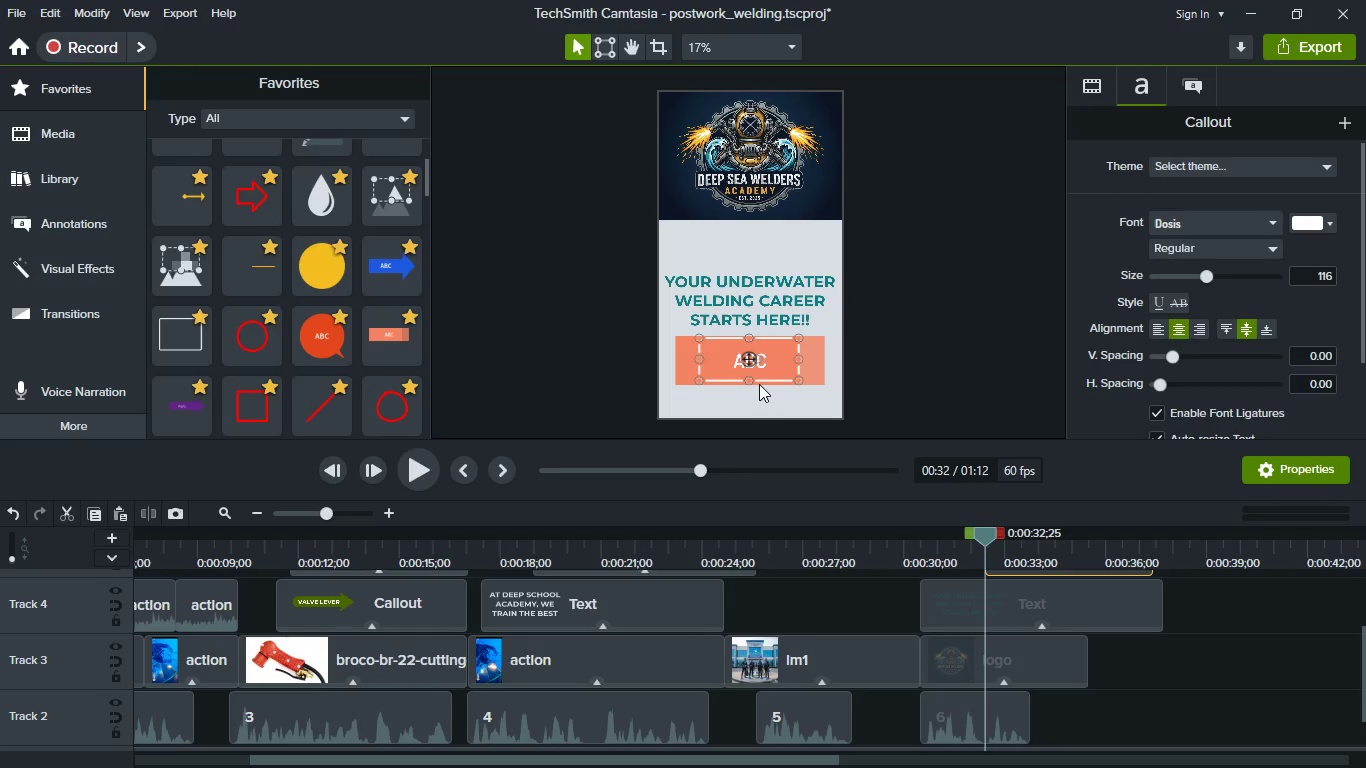 
scroll: coordinate [759, 384], scroll_direction: down, amount: 1.0
 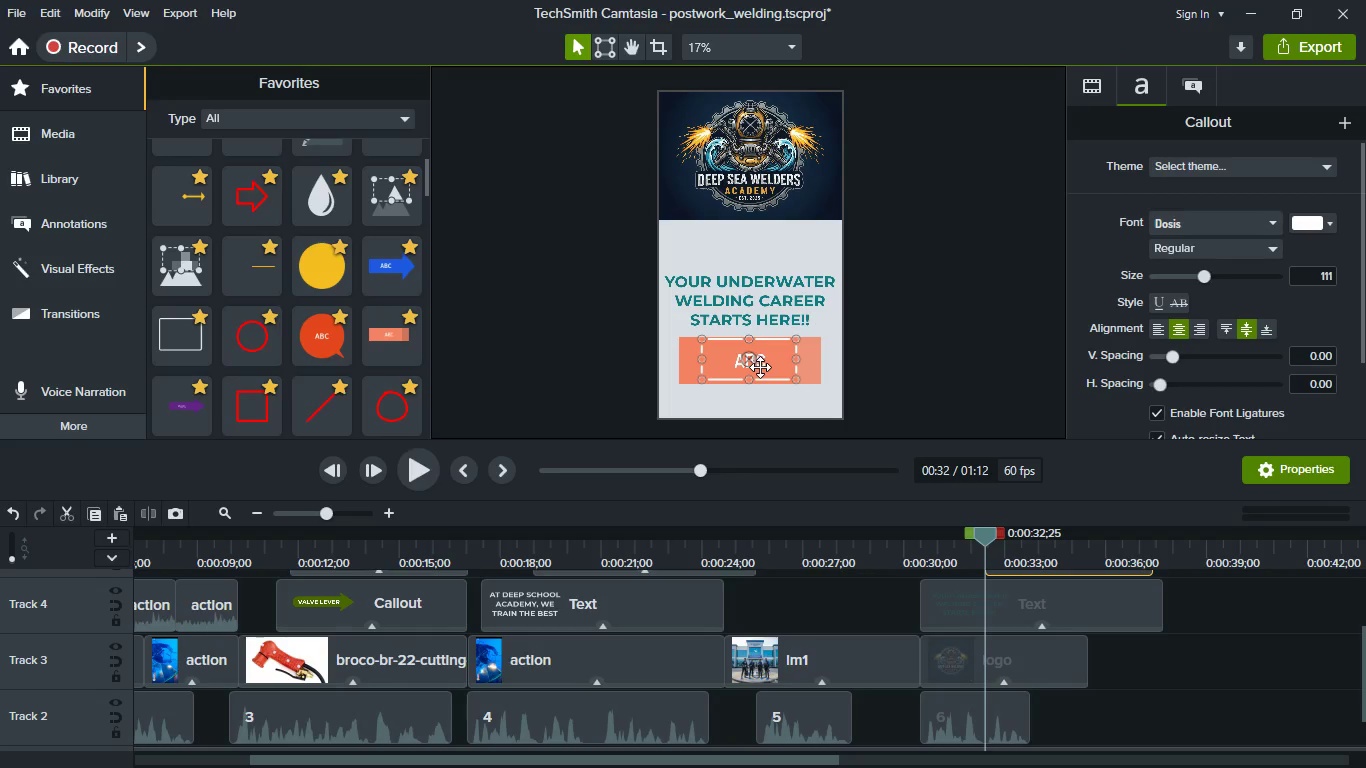 
left_click_drag(start_coordinate=[760, 367], to_coordinate=[762, 383])
 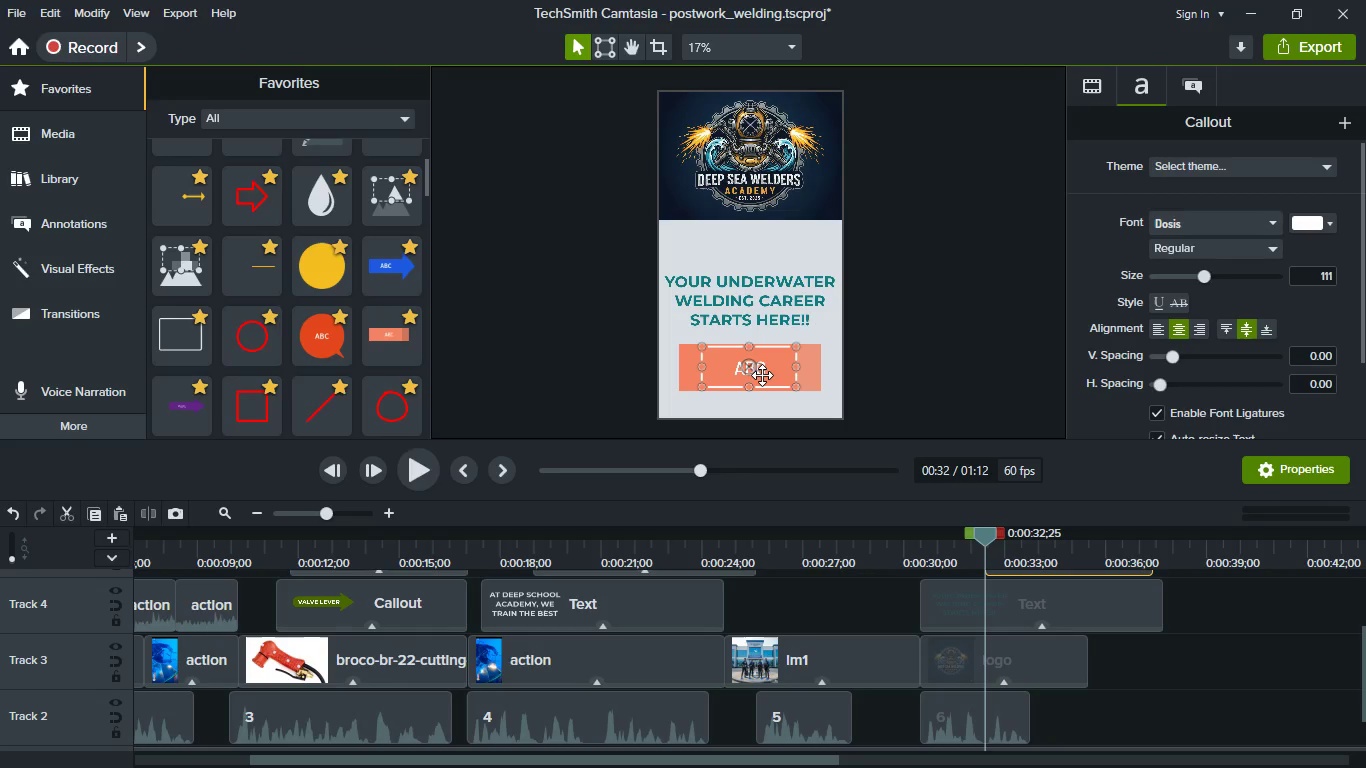 
double_click([762, 375])
 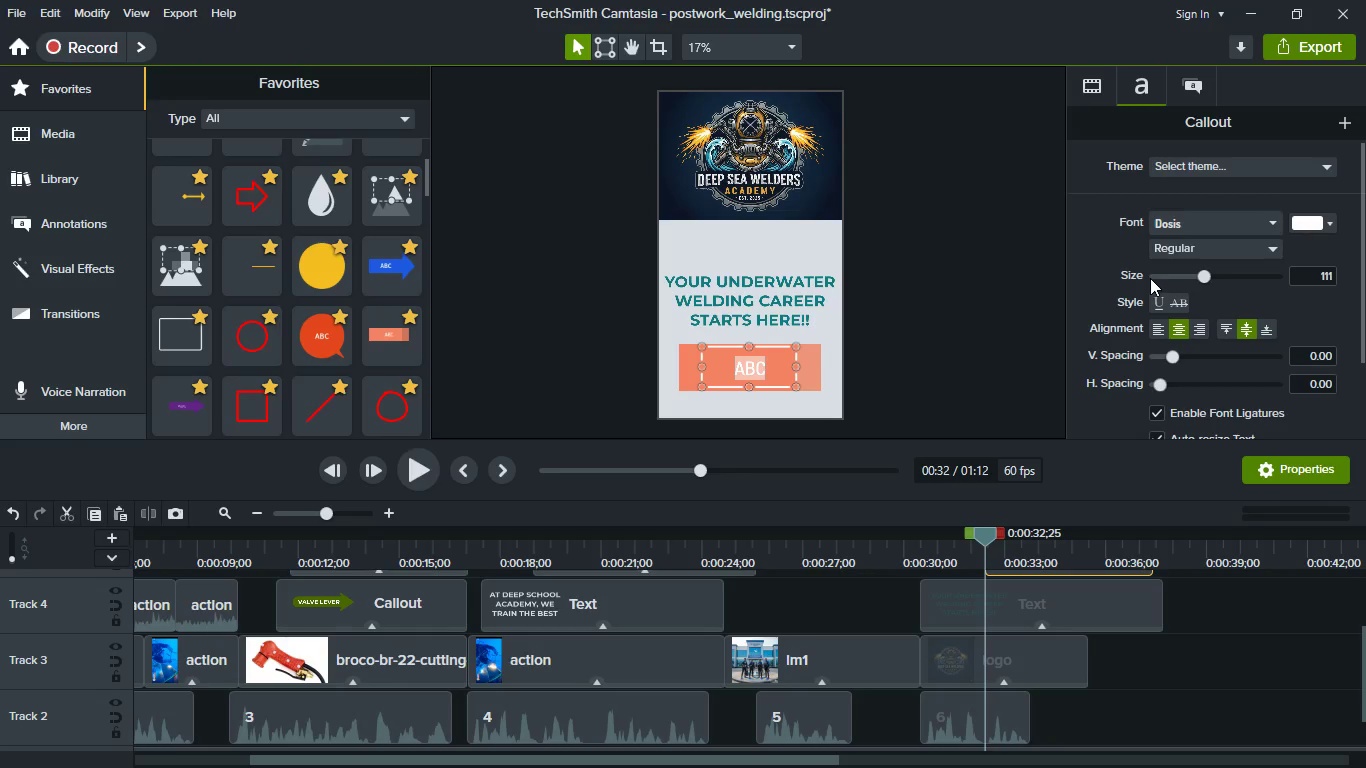 
type(GET CERIFIED, DIC)
key(Backspace)
type(VE DEEP)
 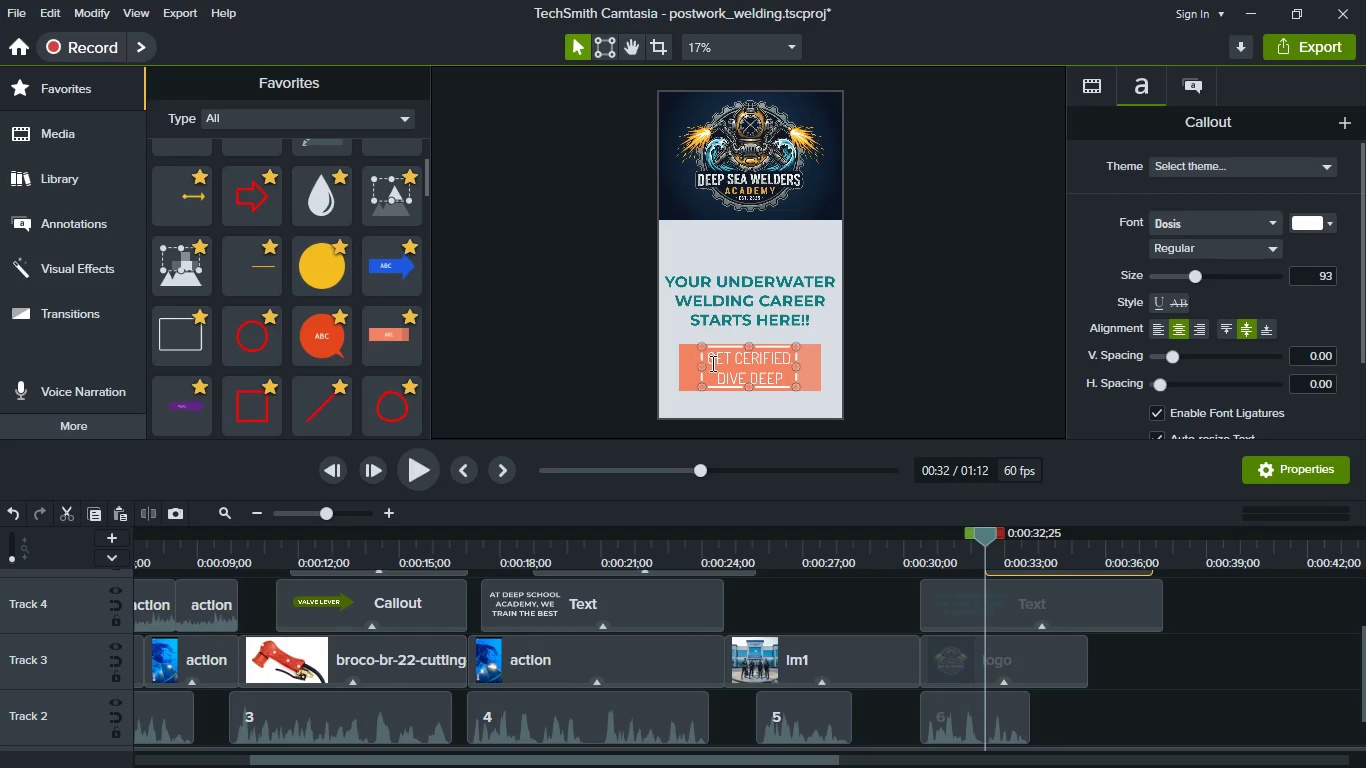 
left_click_drag(start_coordinate=[711, 354], to_coordinate=[752, 362])
 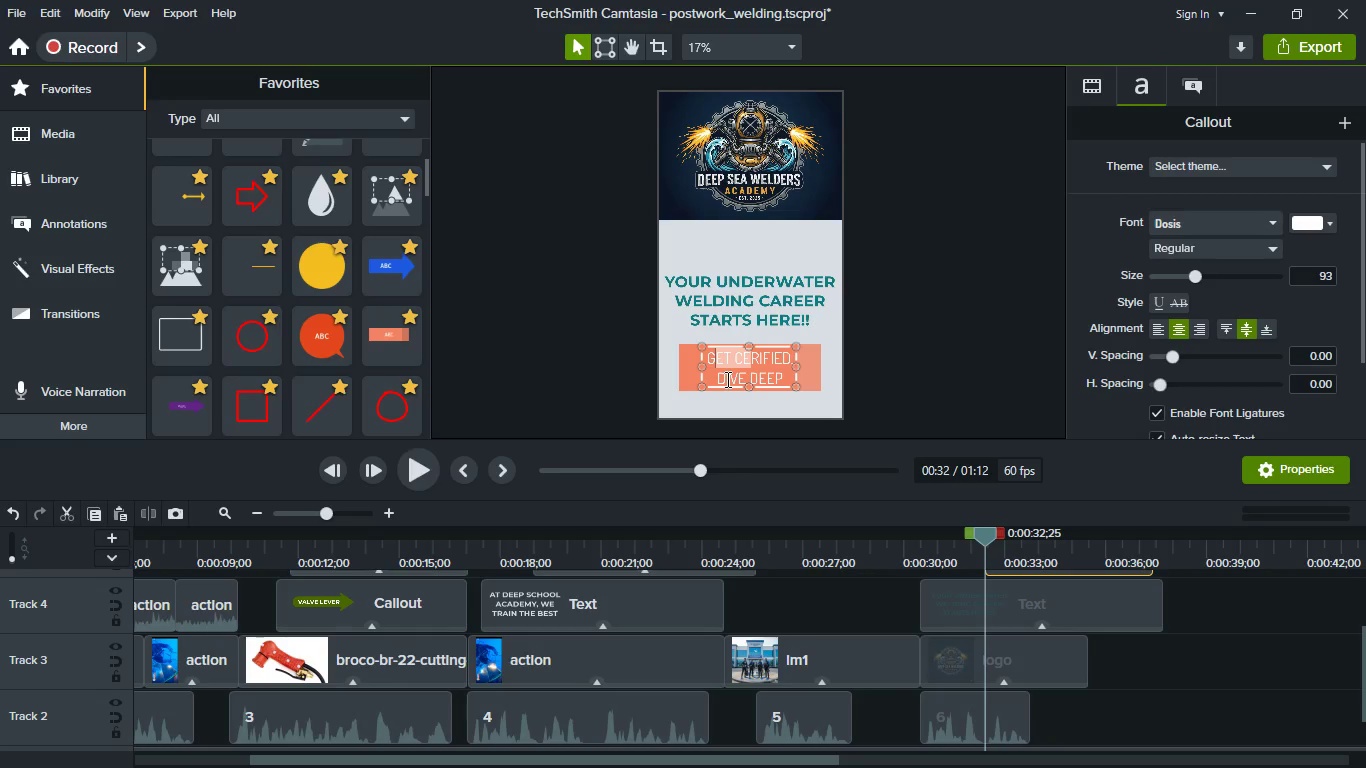 
left_click([726, 379])
 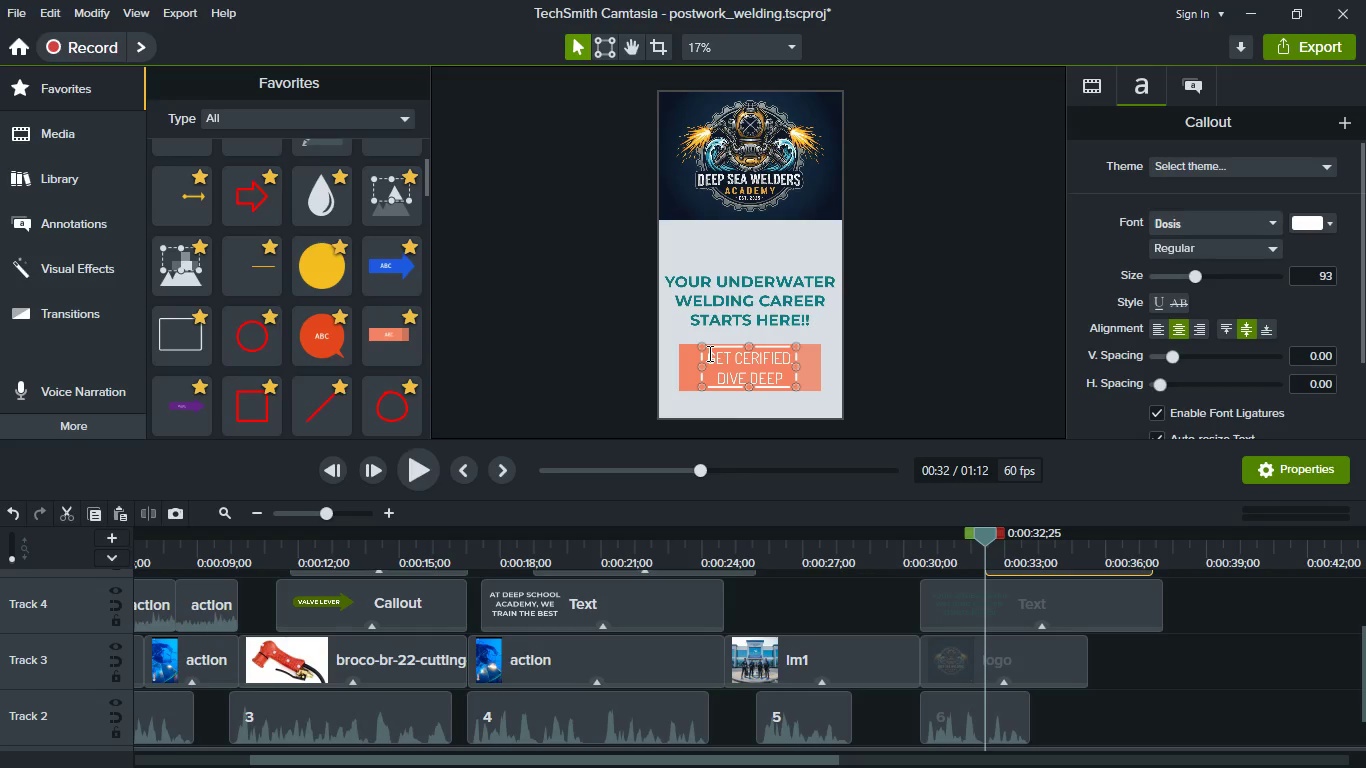 
left_click_drag(start_coordinate=[708, 353], to_coordinate=[788, 375])
 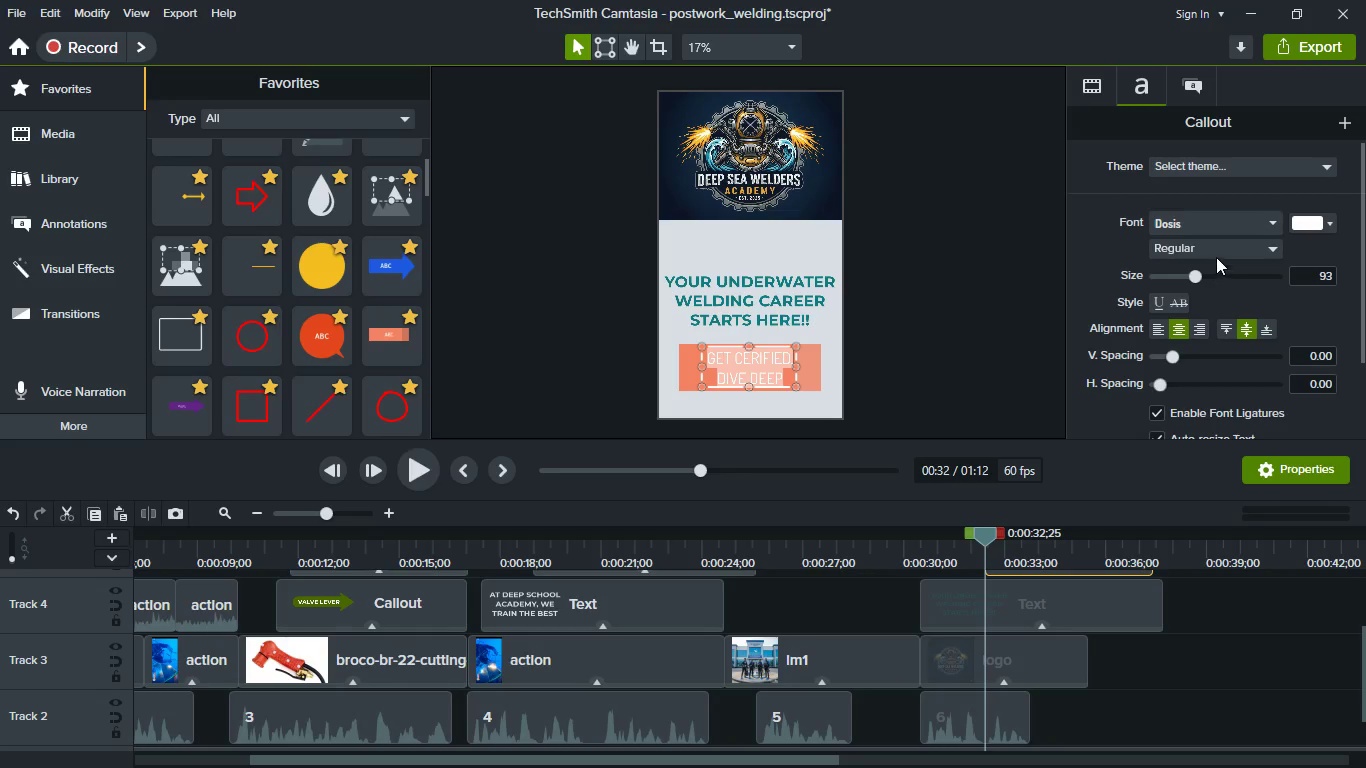 
left_click([1218, 244])
 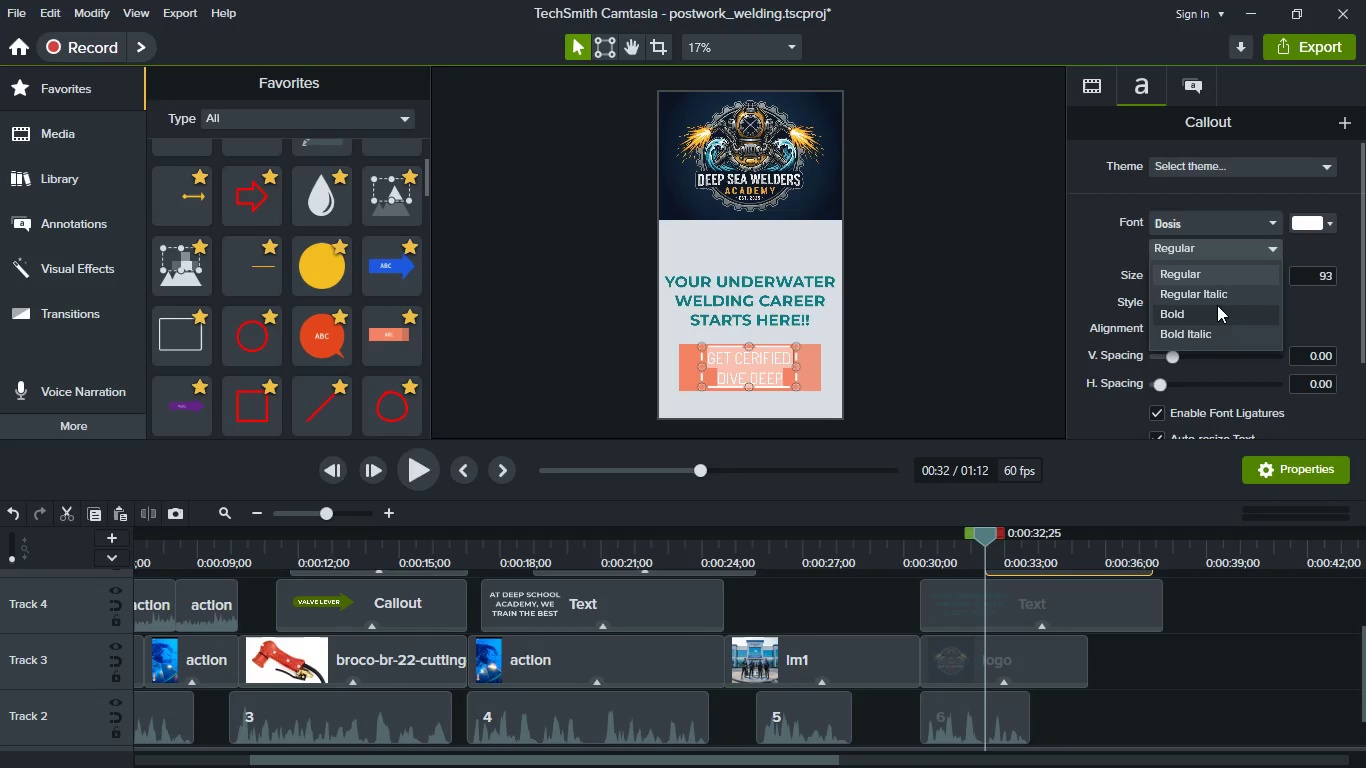 
left_click([1217, 310])
 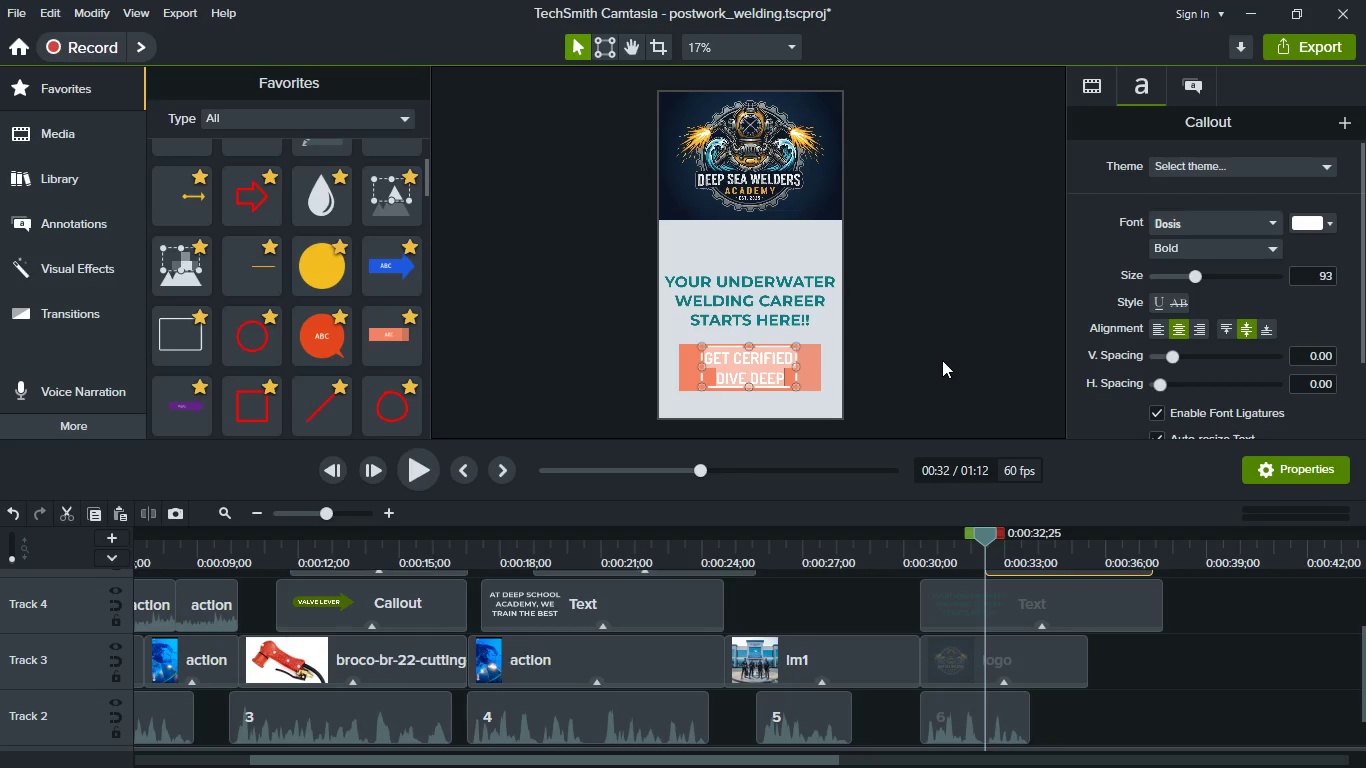 
left_click([914, 384])
 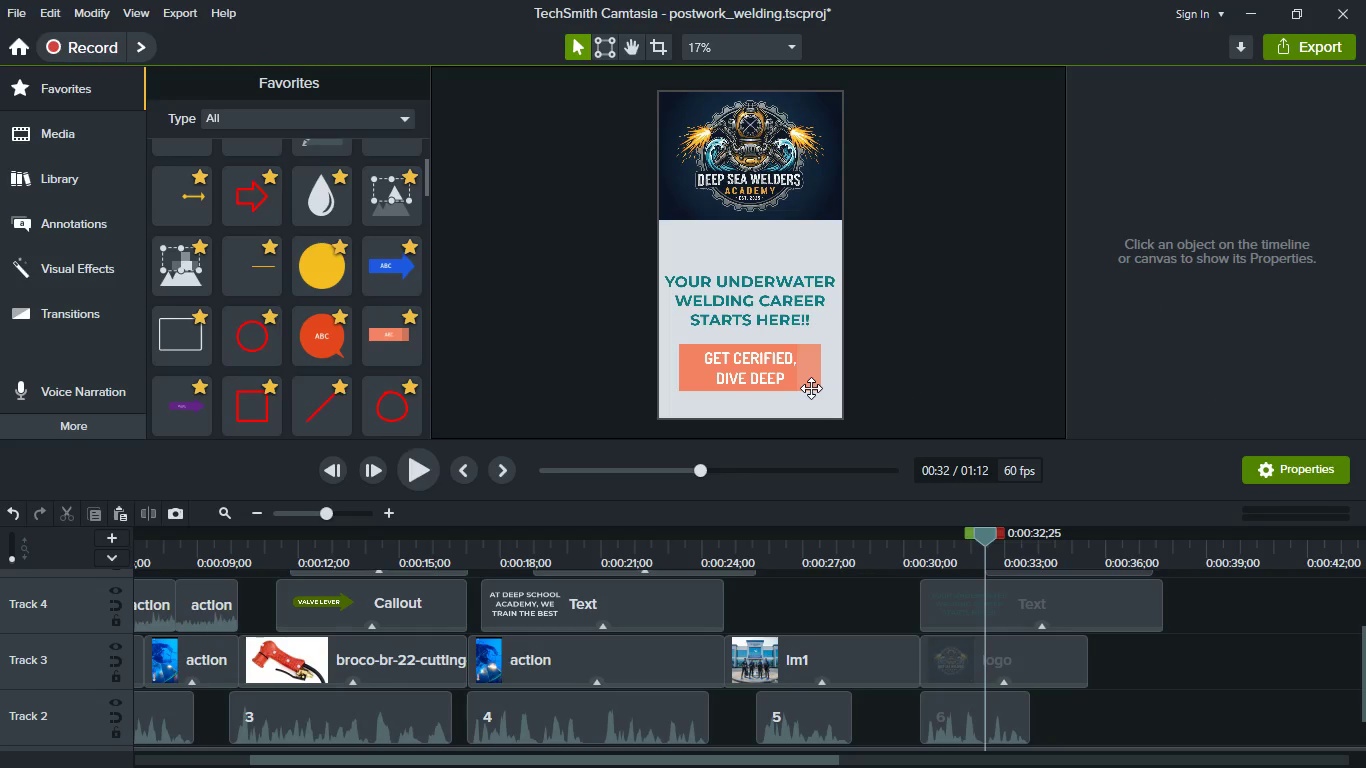 
left_click([811, 388])
 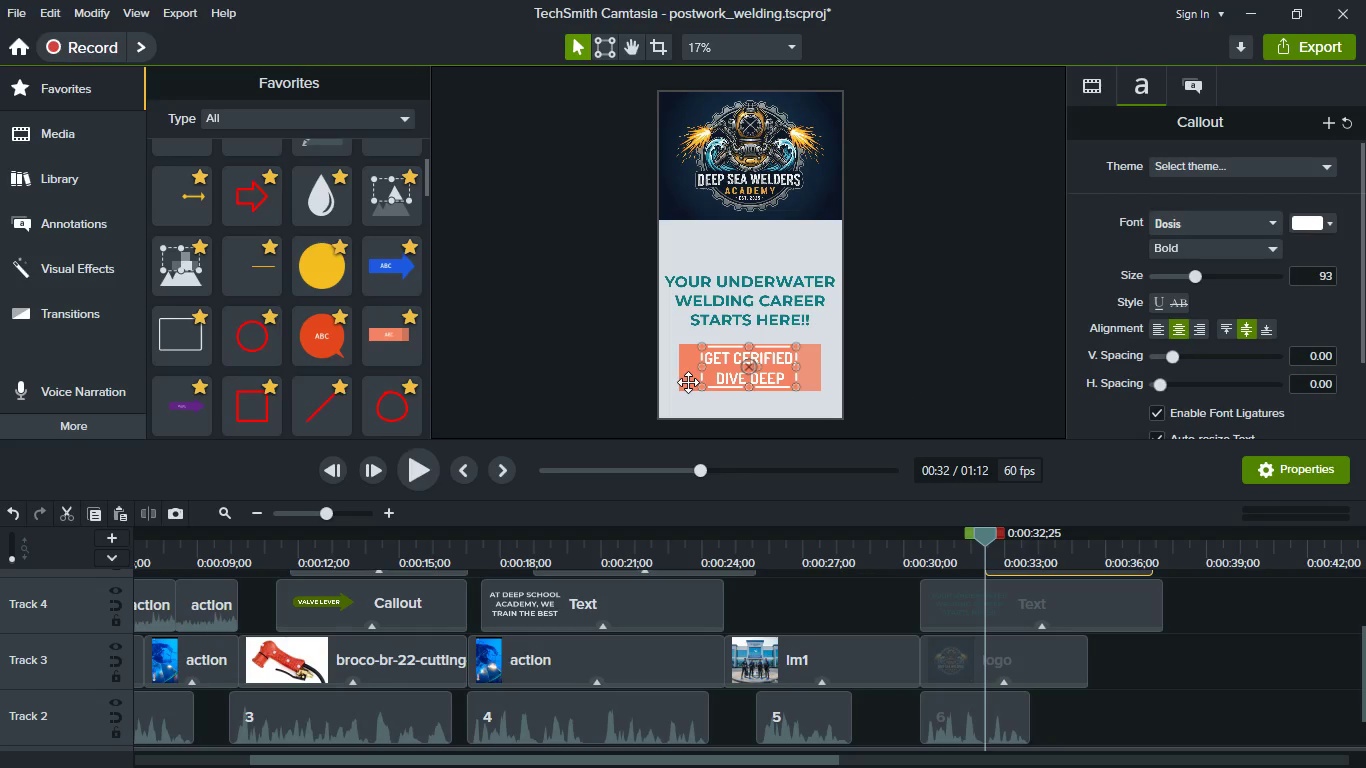 
left_click([688, 382])
 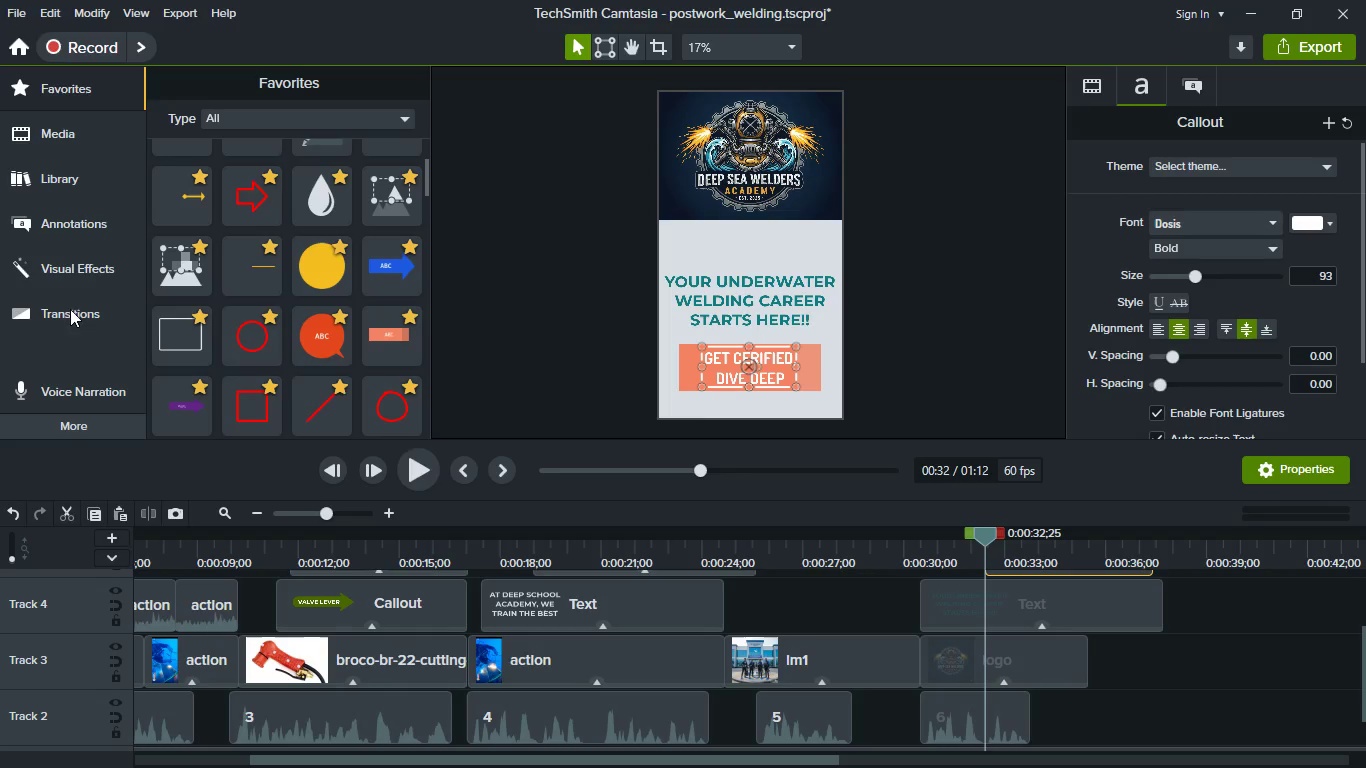 
scroll: coordinate [271, 316], scroll_direction: down, amount: 8.0
 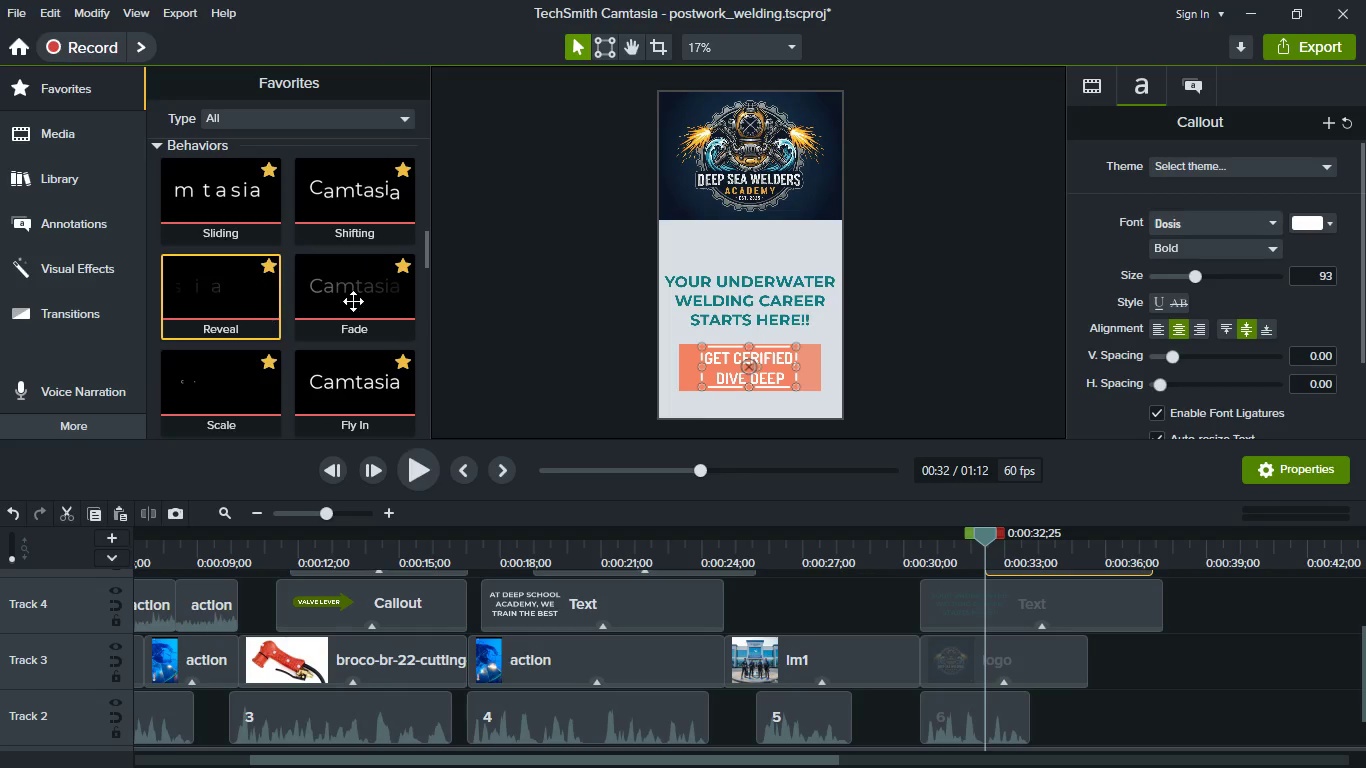 
left_click_drag(start_coordinate=[353, 301], to_coordinate=[775, 377])
 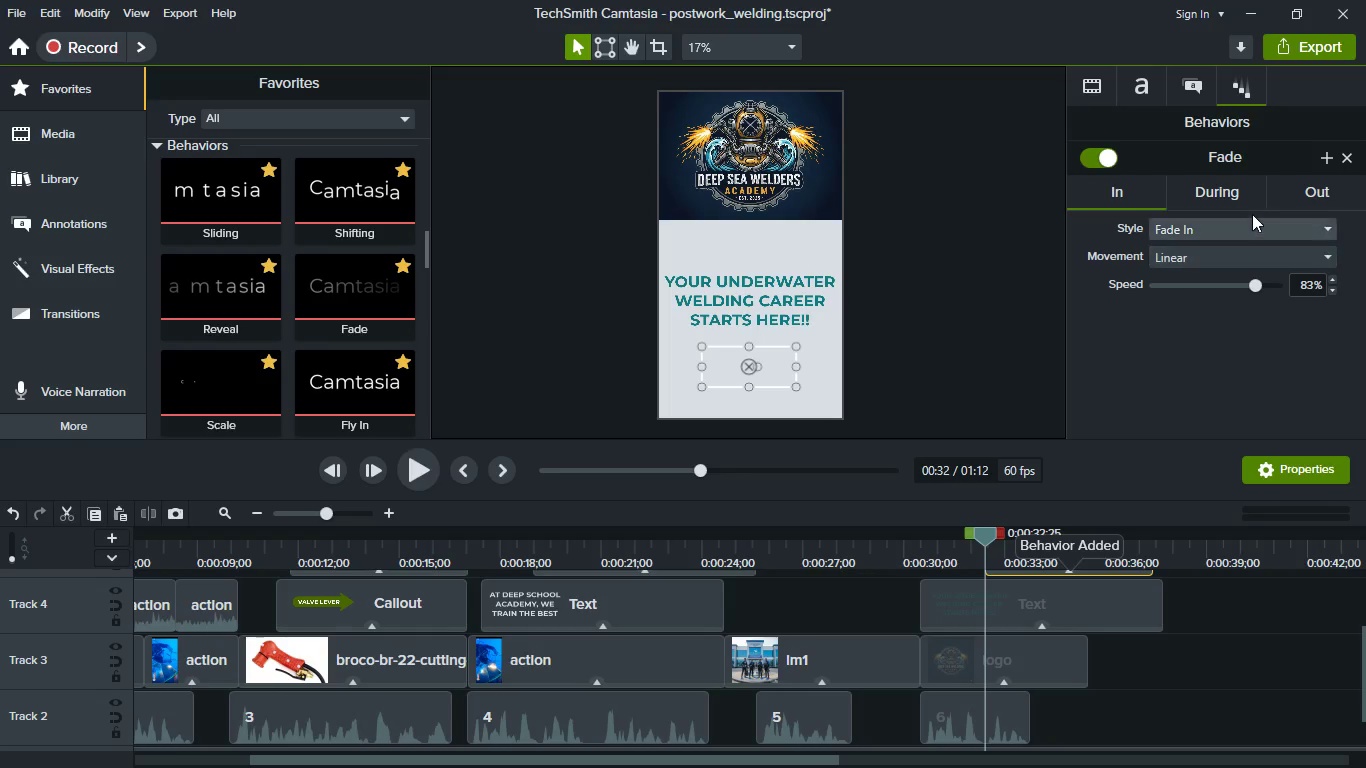 
double_click([1250, 204])
 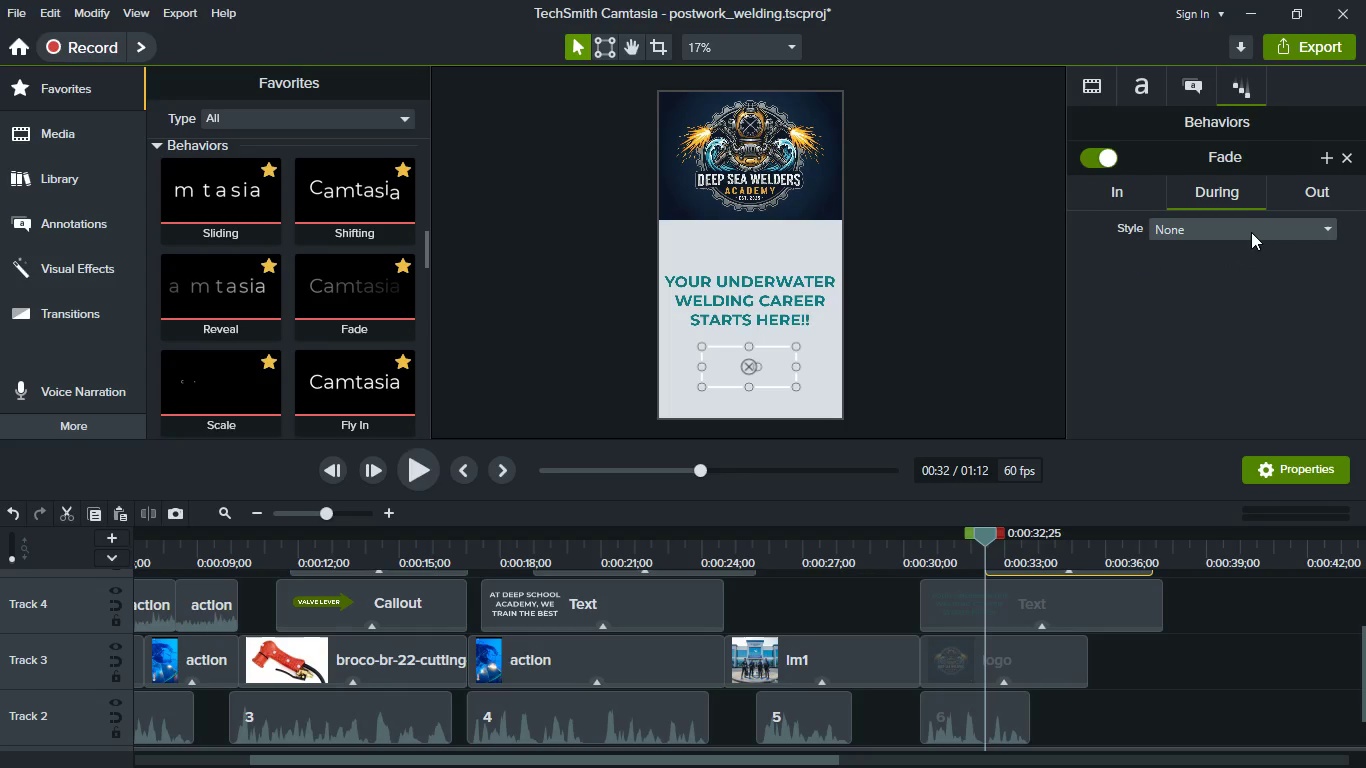 
left_click([1251, 232])
 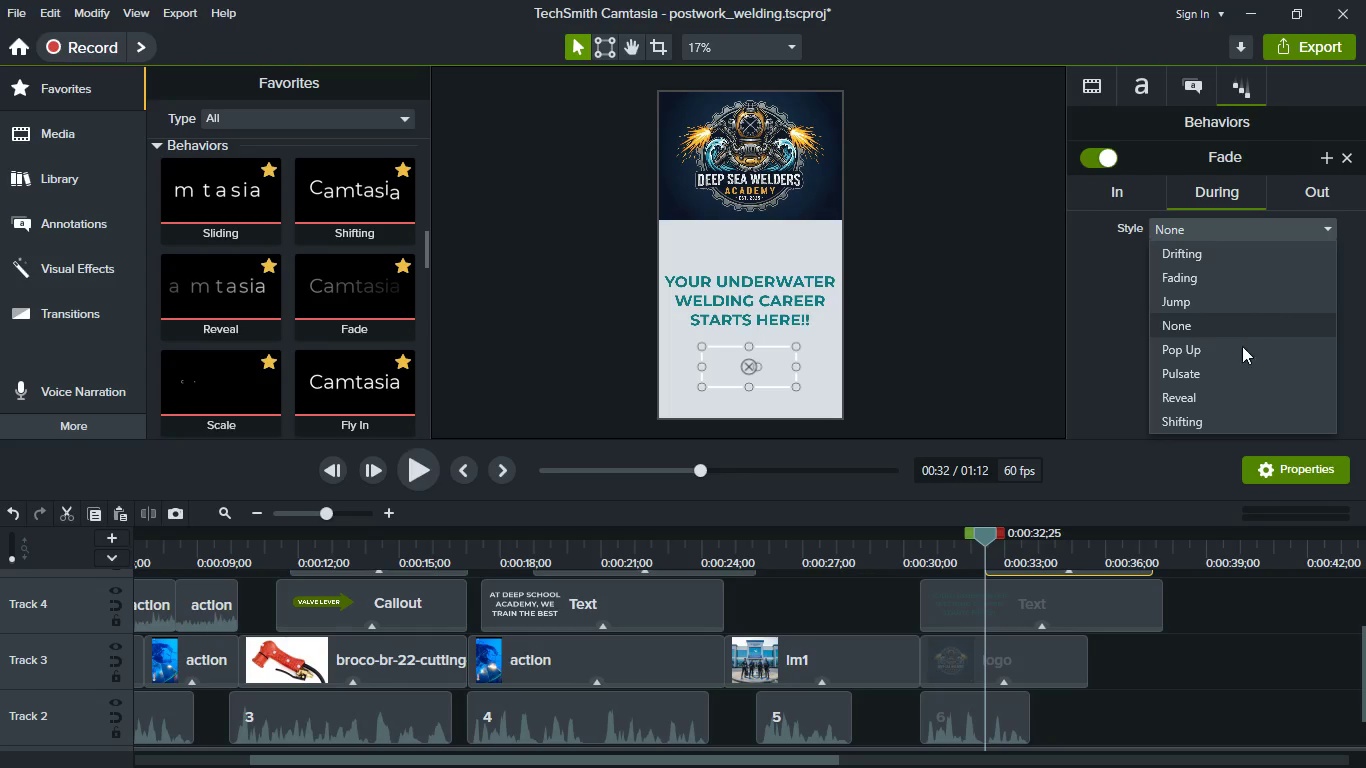 
left_click([1241, 374])
 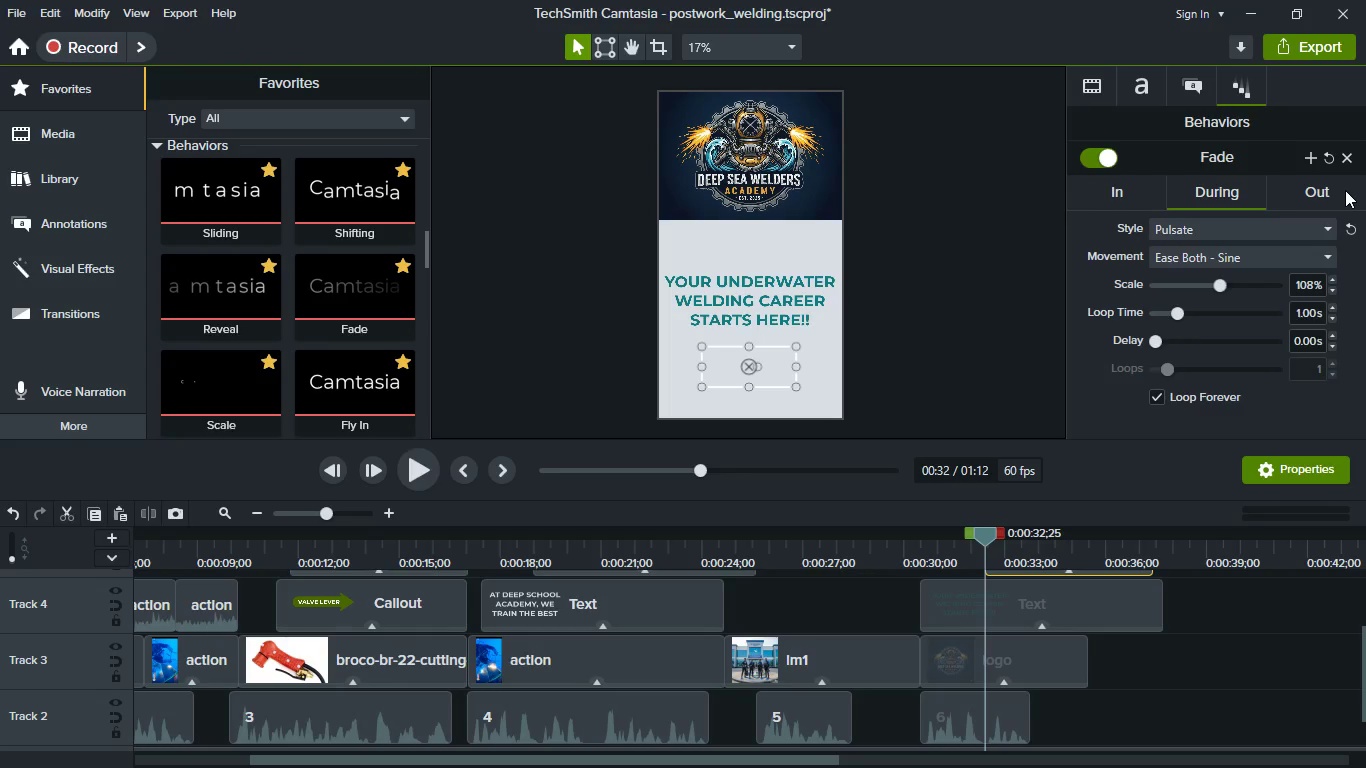 
left_click([1345, 190])
 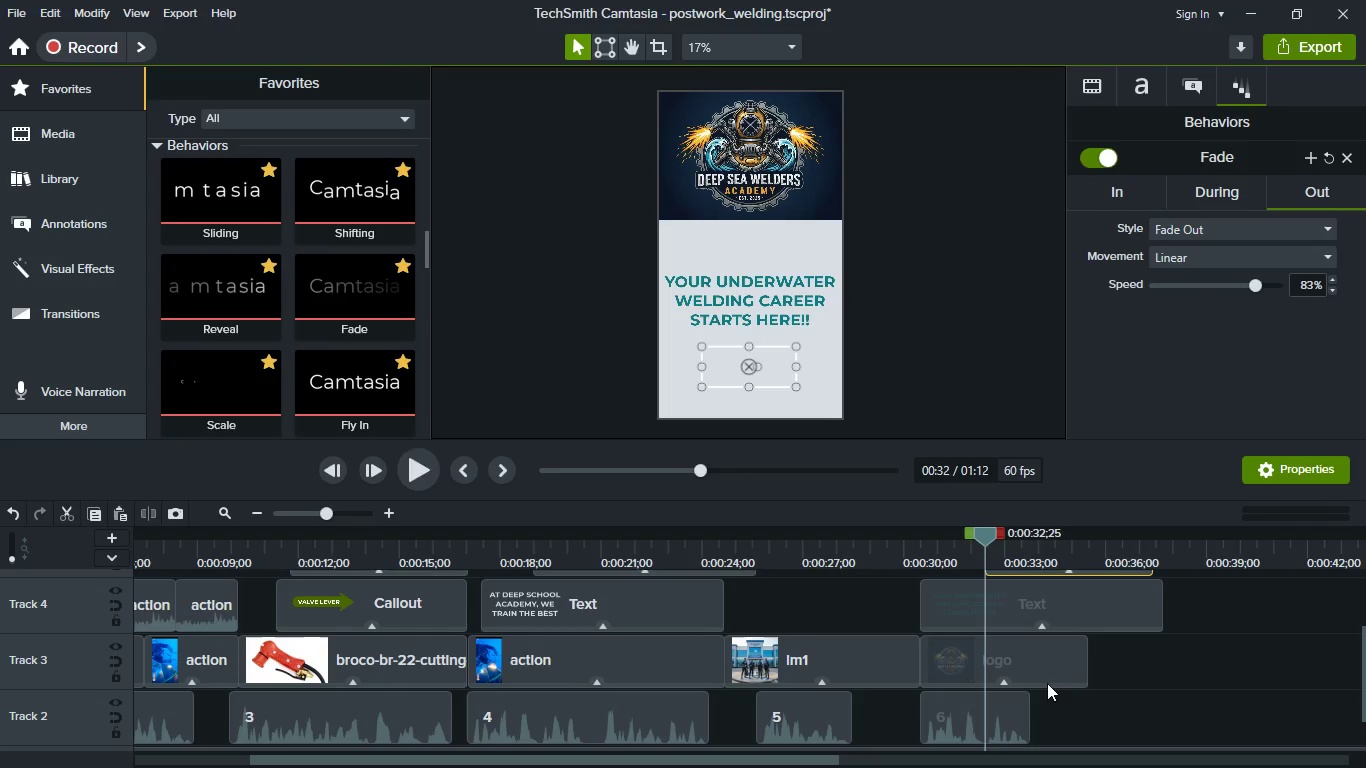 
left_click([1115, 703])
 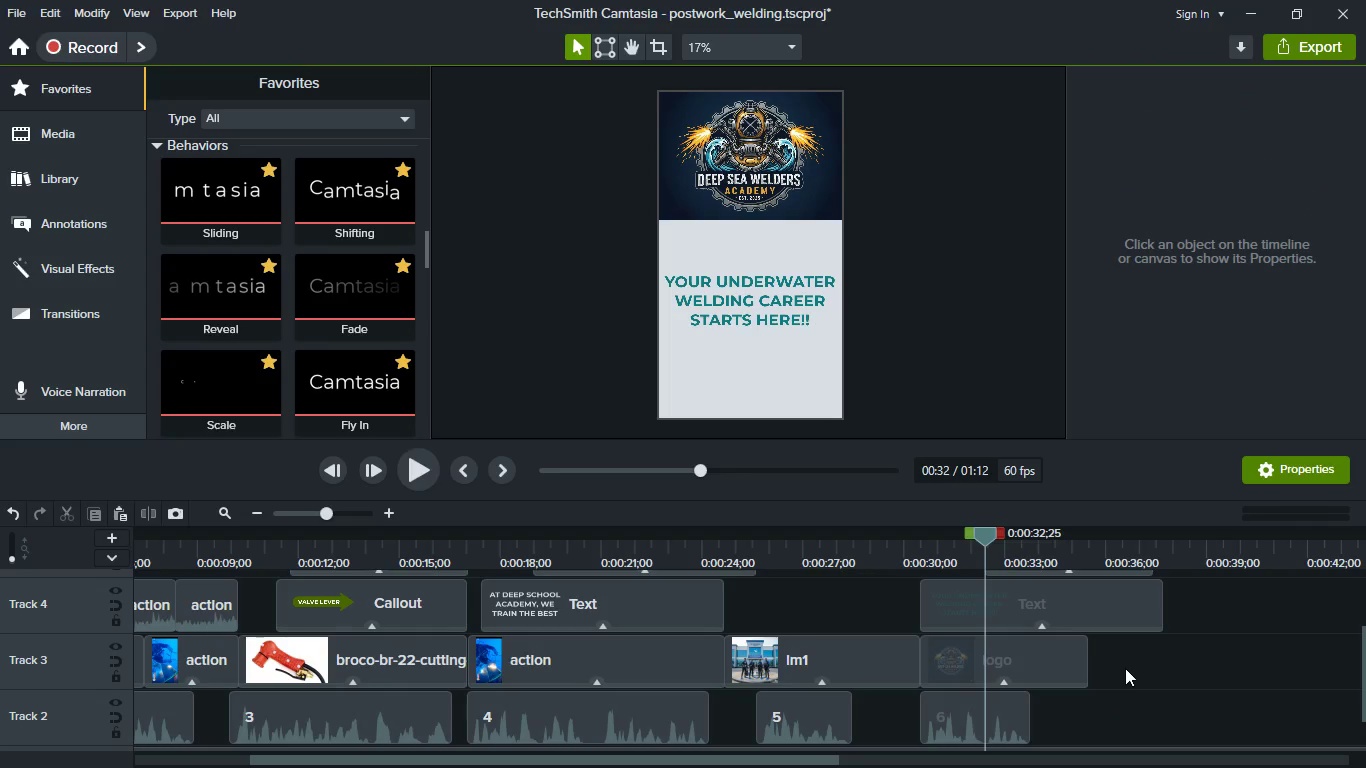 
hold_key(key=ShiftLeft, duration=0.67)
scroll: coordinate [1107, 680], scroll_direction: down, amount: 2.0
 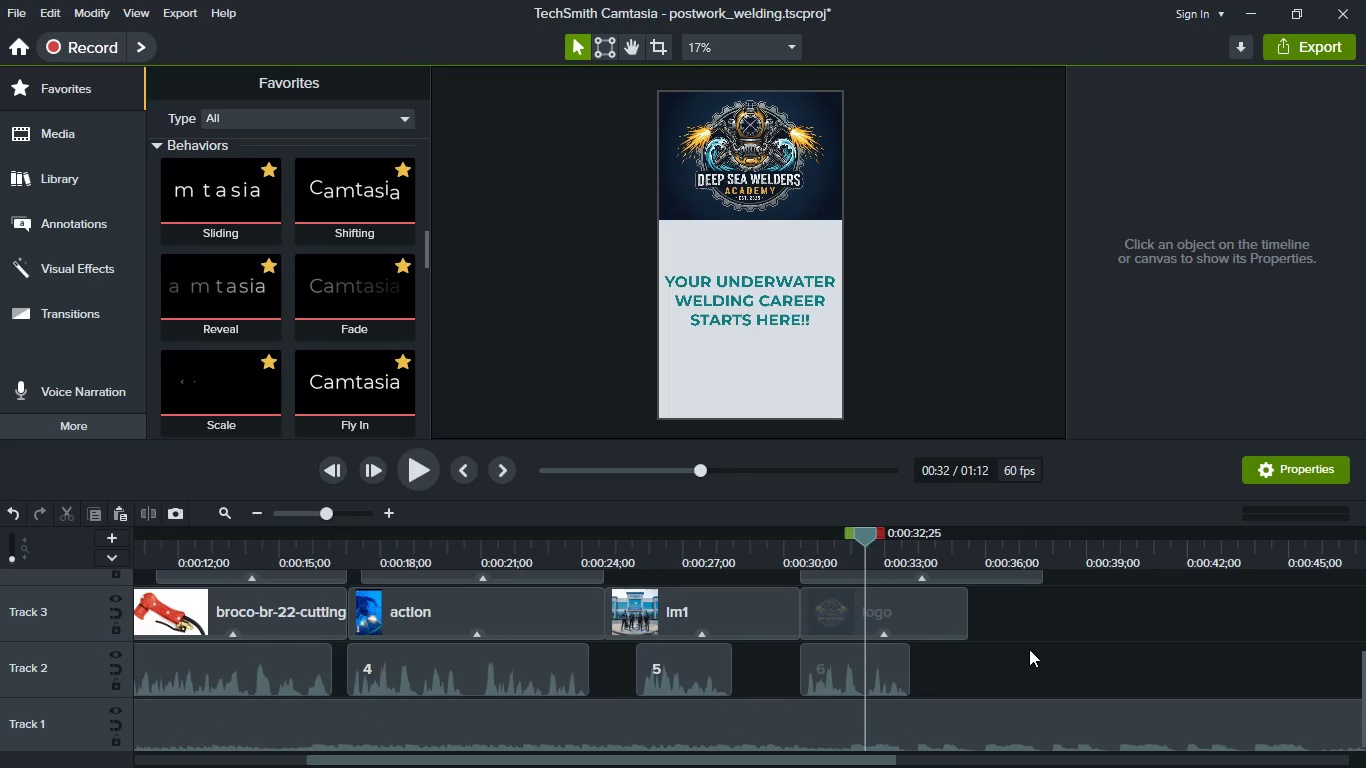 
scroll: coordinate [1029, 649], scroll_direction: up, amount: 2.0
 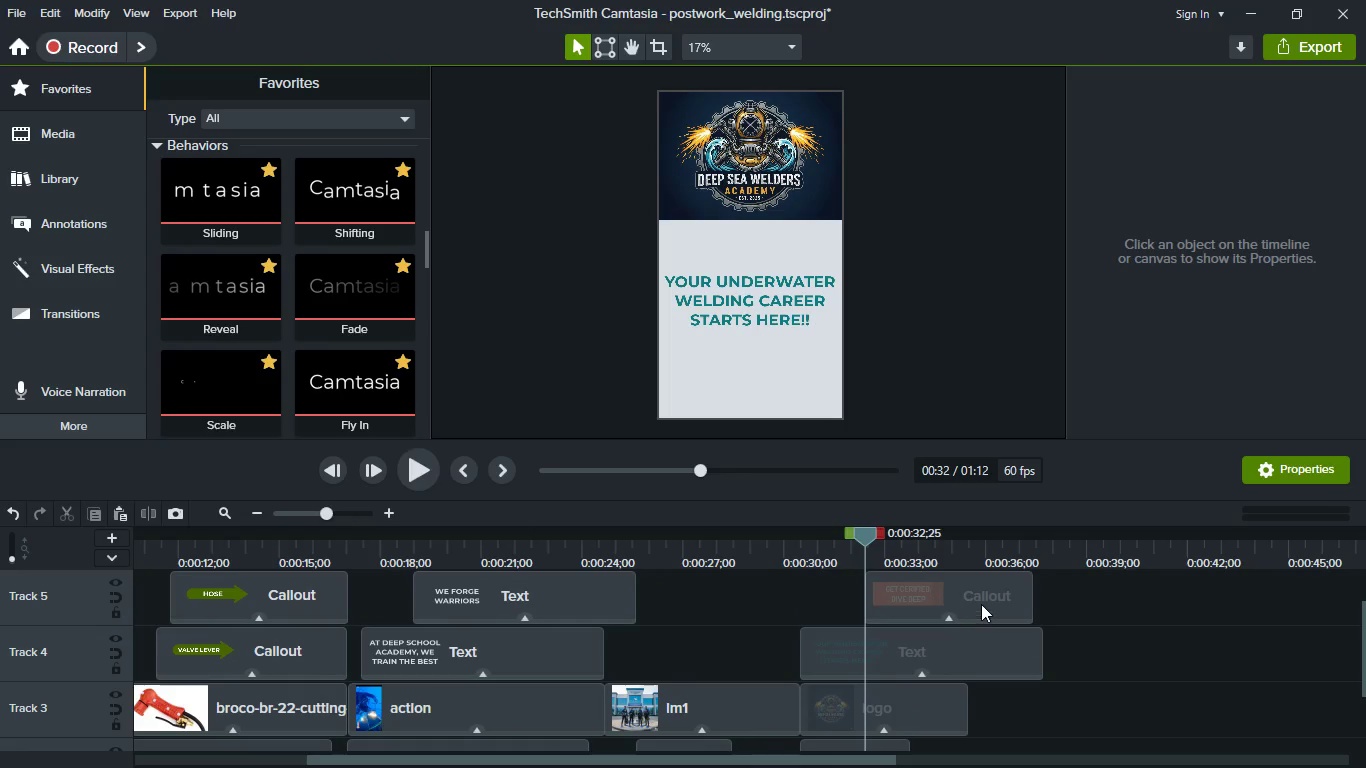 
left_click([981, 604])
 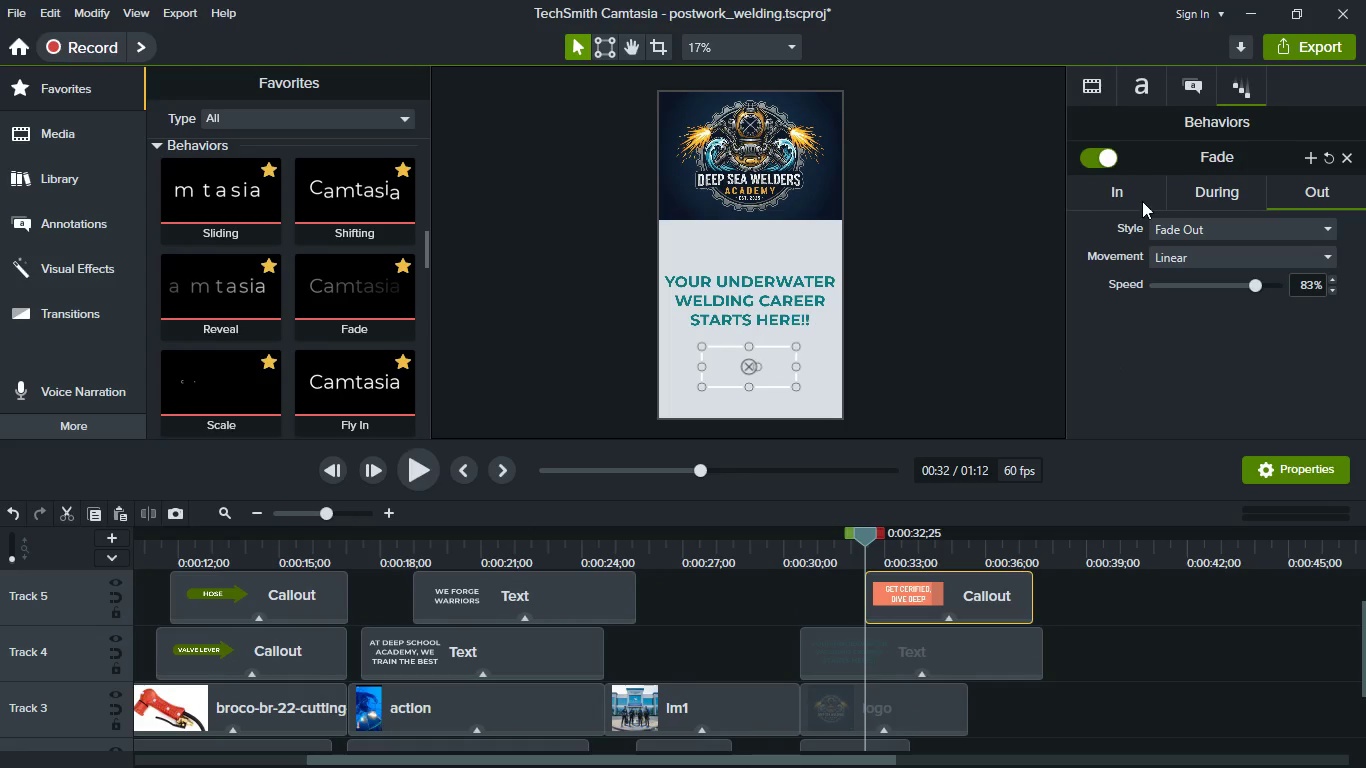 
left_click([1142, 194])
 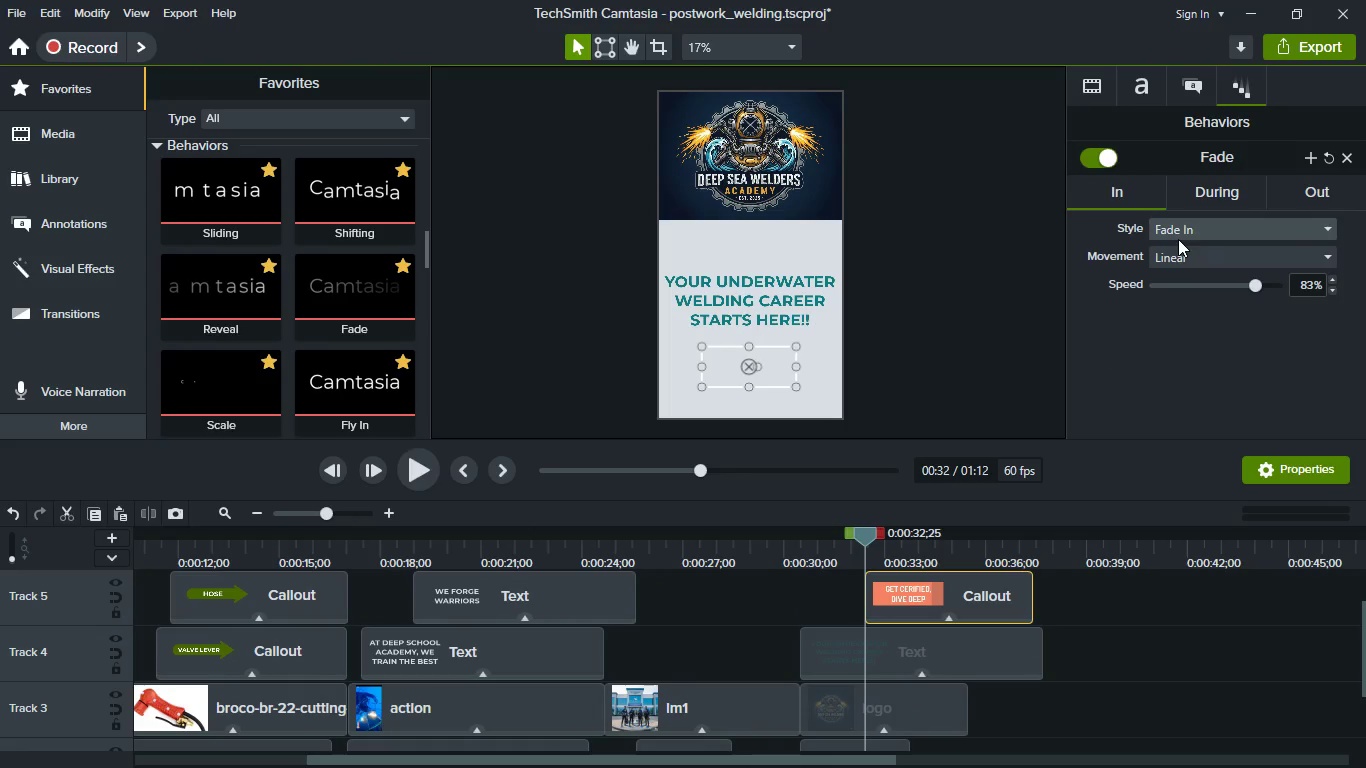 
left_click_drag(start_coordinate=[1178, 230], to_coordinate=[1233, 491])
 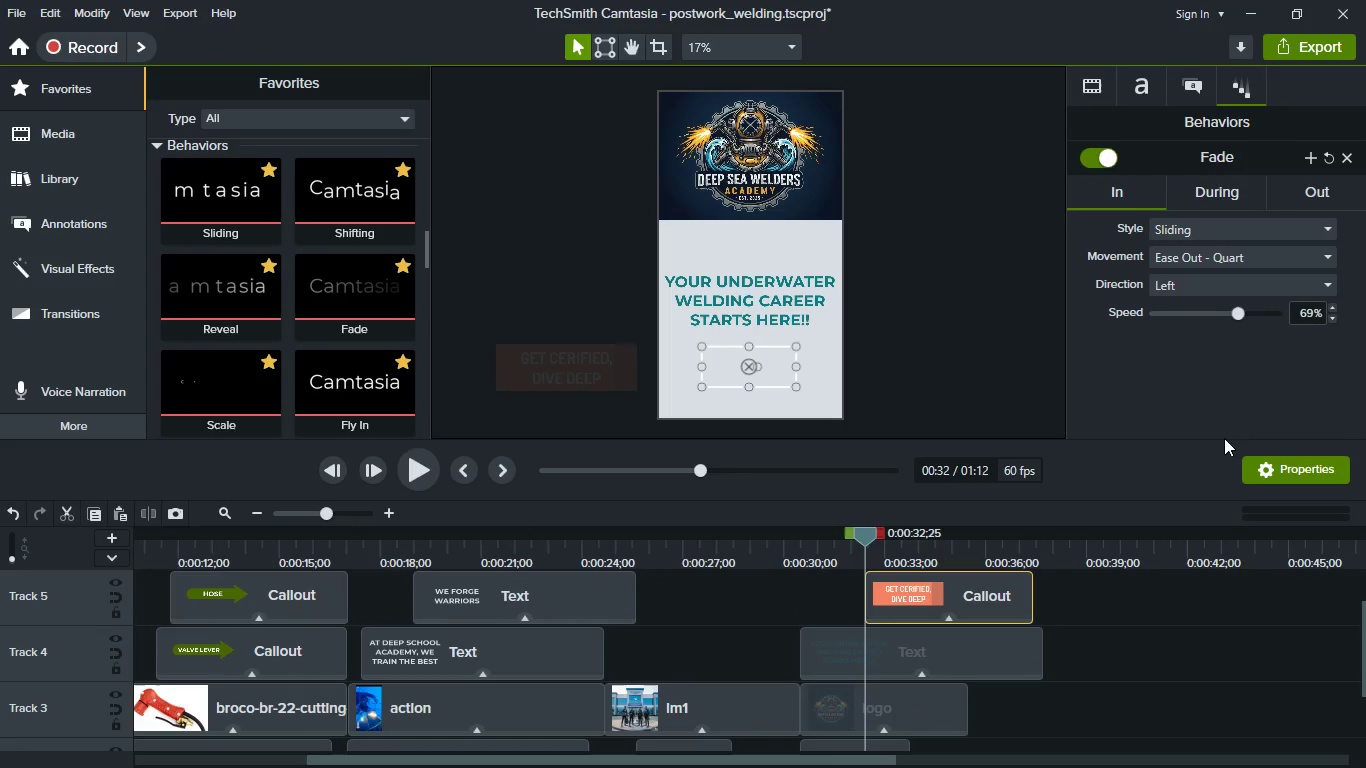 
left_click([1233, 491])
 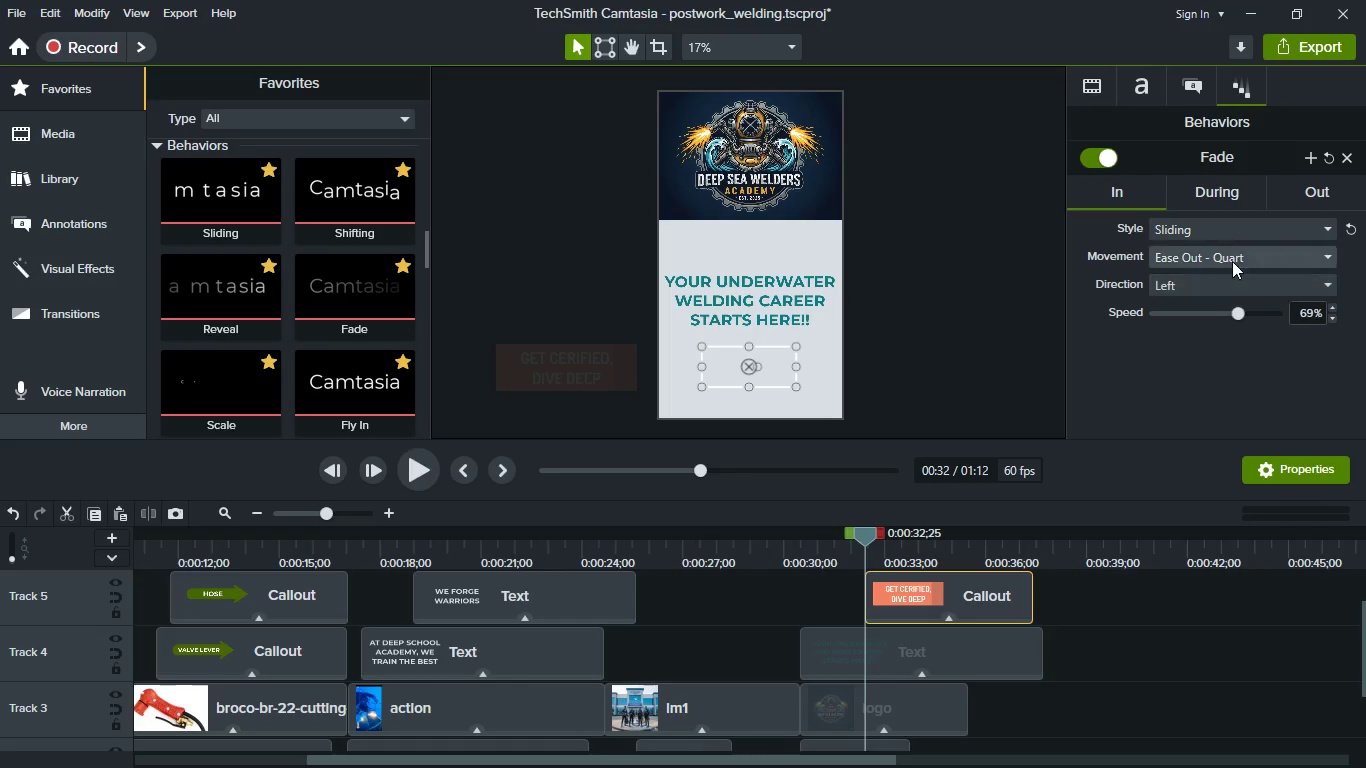 
left_click([1232, 258])
 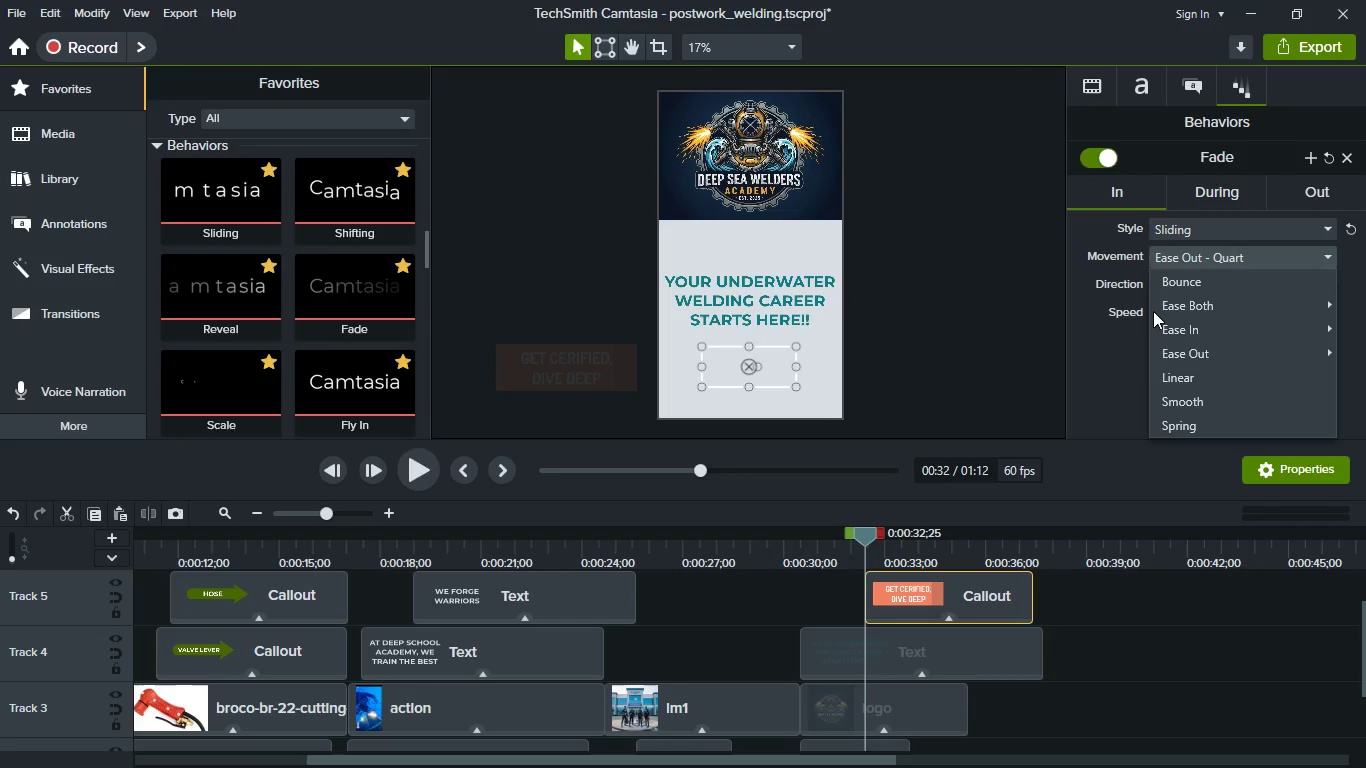 
left_click([1117, 373])
 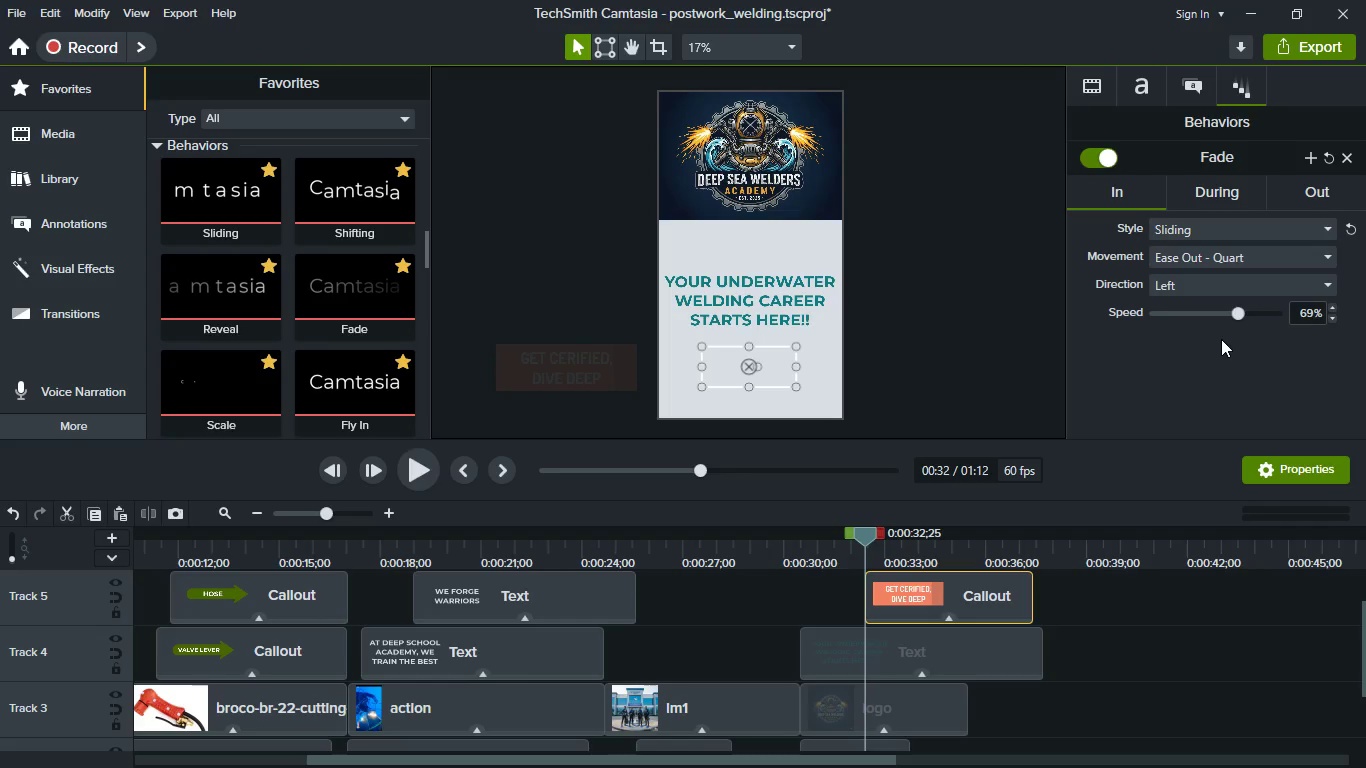 
left_click([1218, 285])
 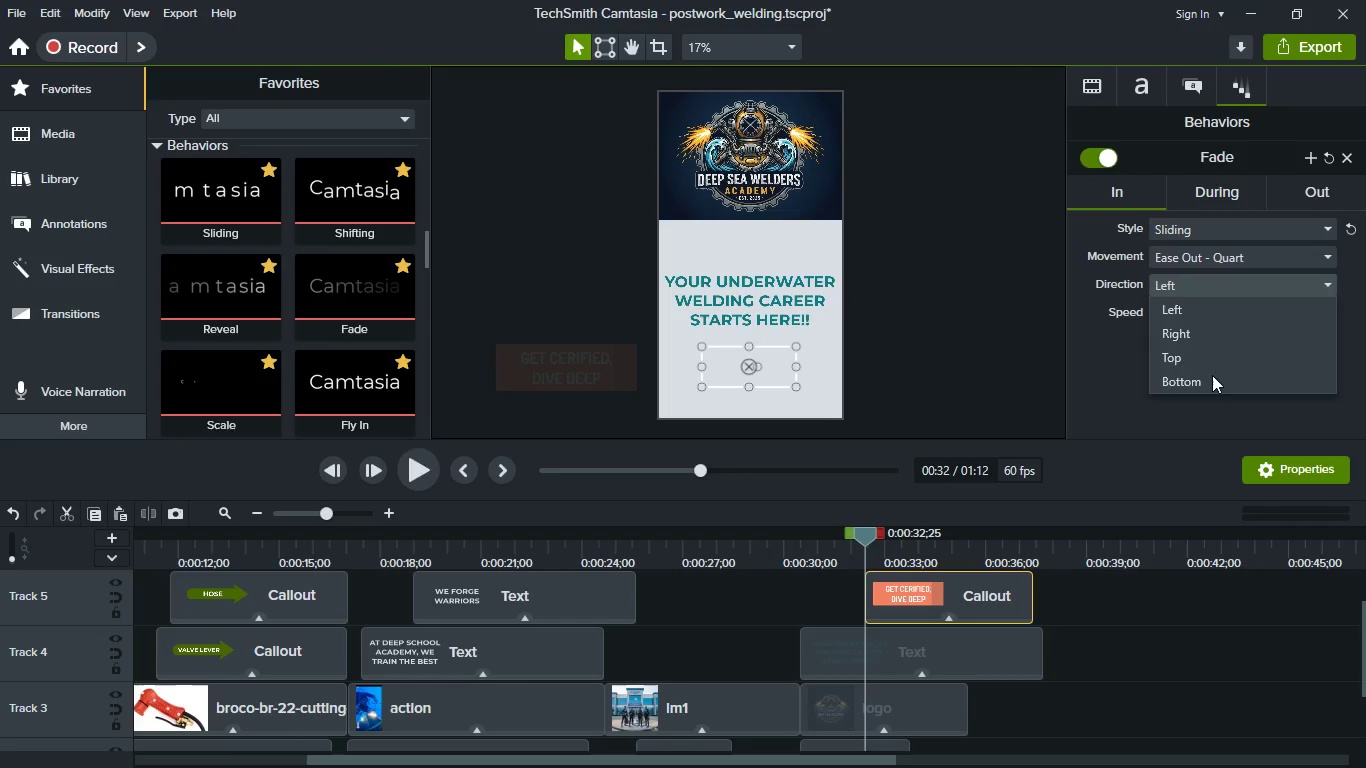 
left_click([1212, 375])
 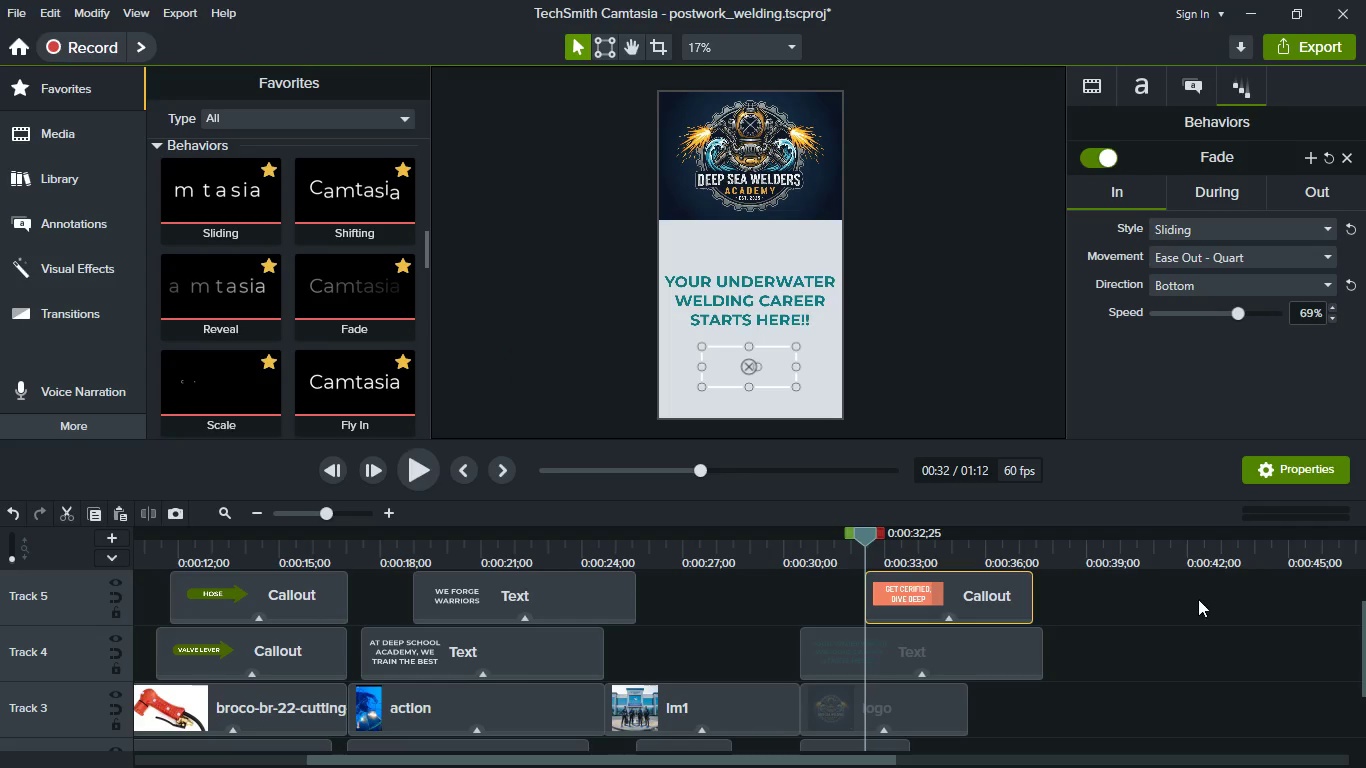 
left_click([1198, 603])
 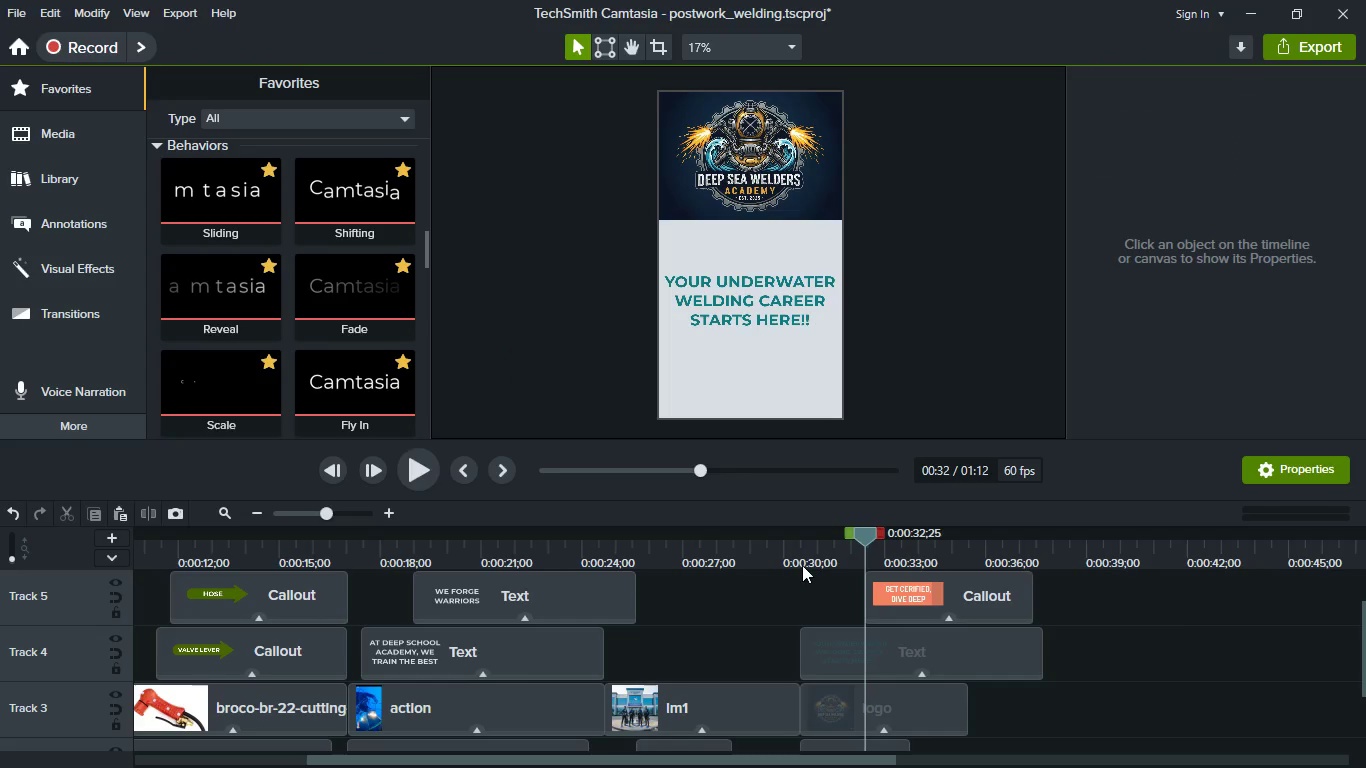 
left_click([758, 554])
 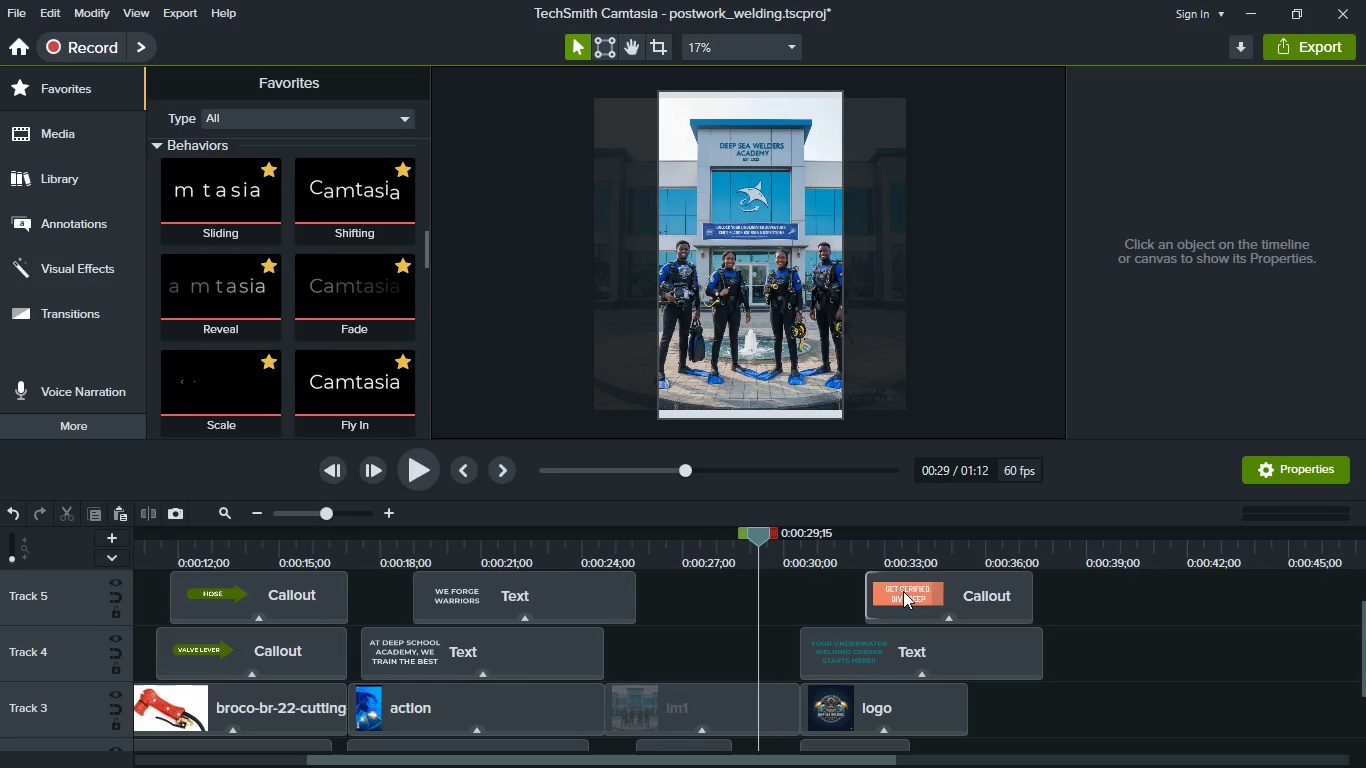 
key(Space)
 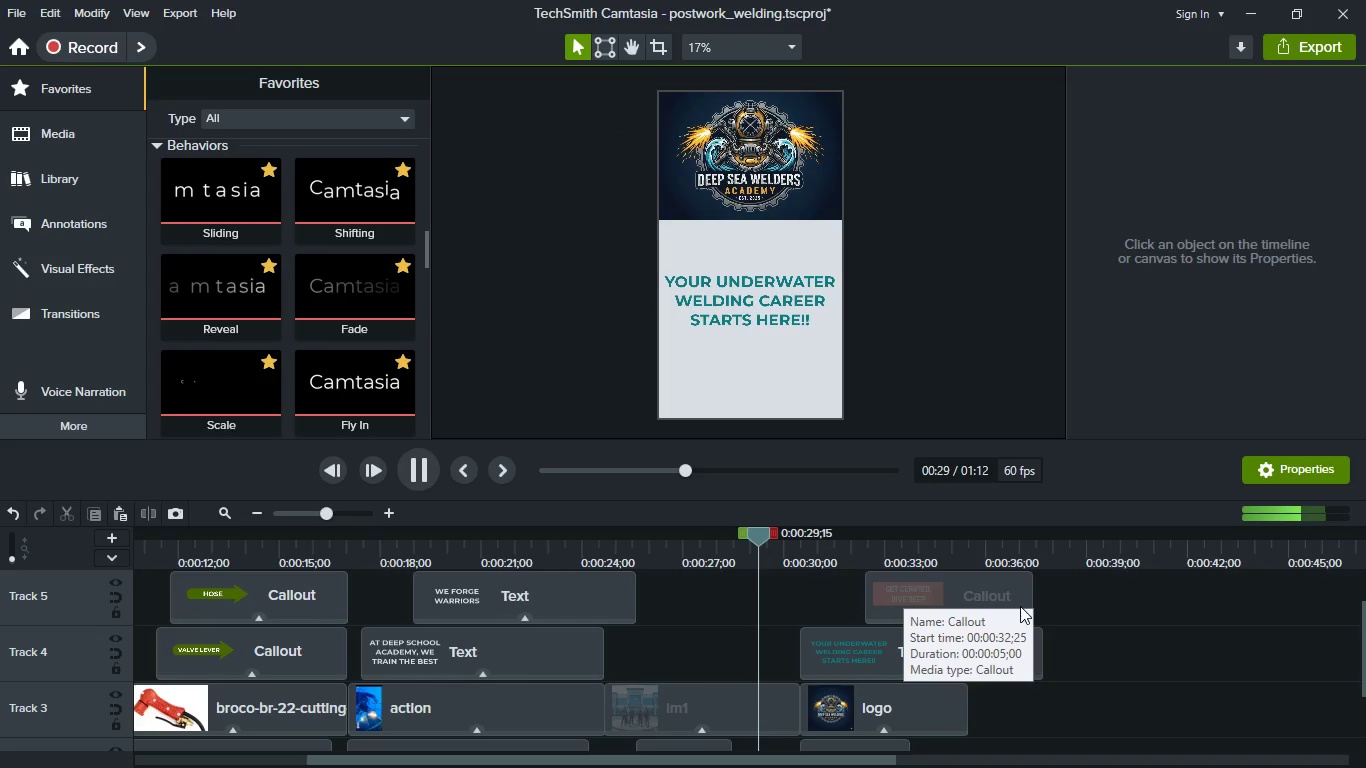 
wait(8.09)
 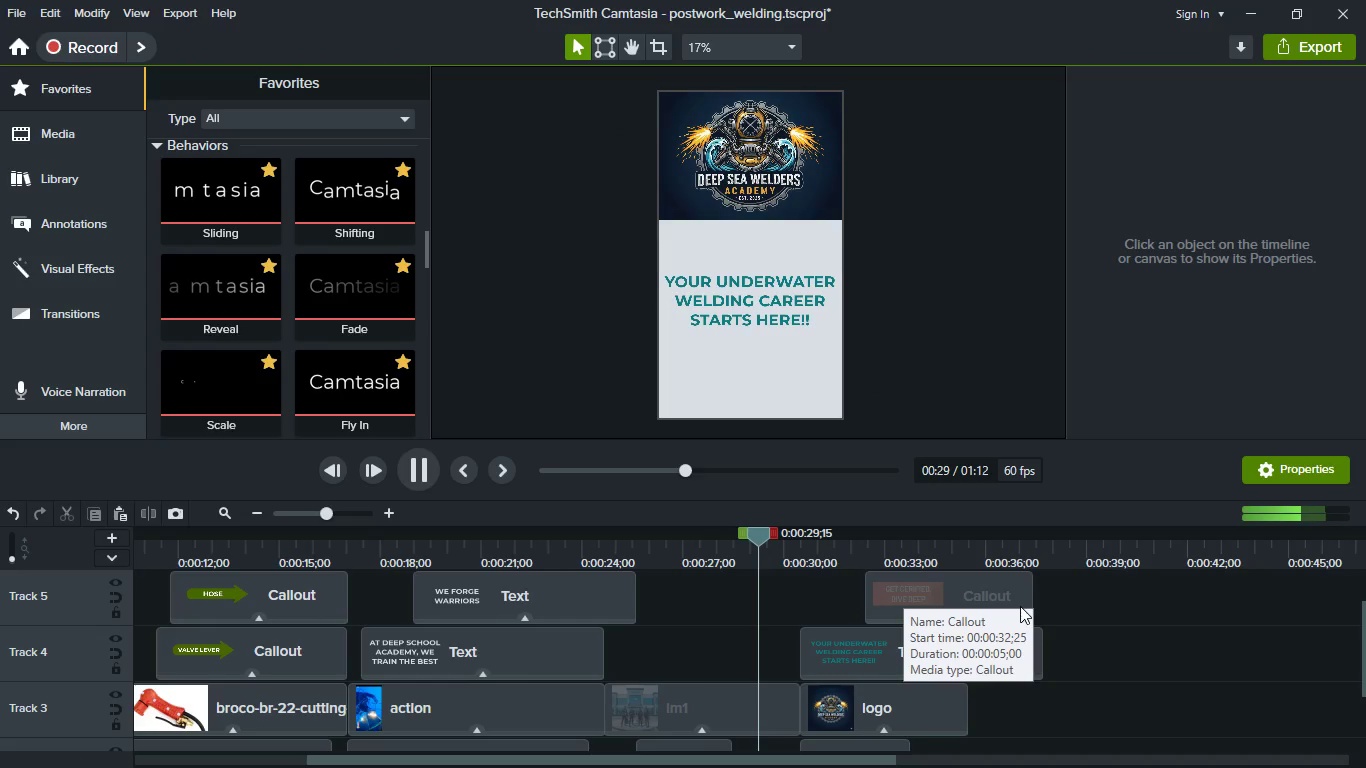 
key(Space)
 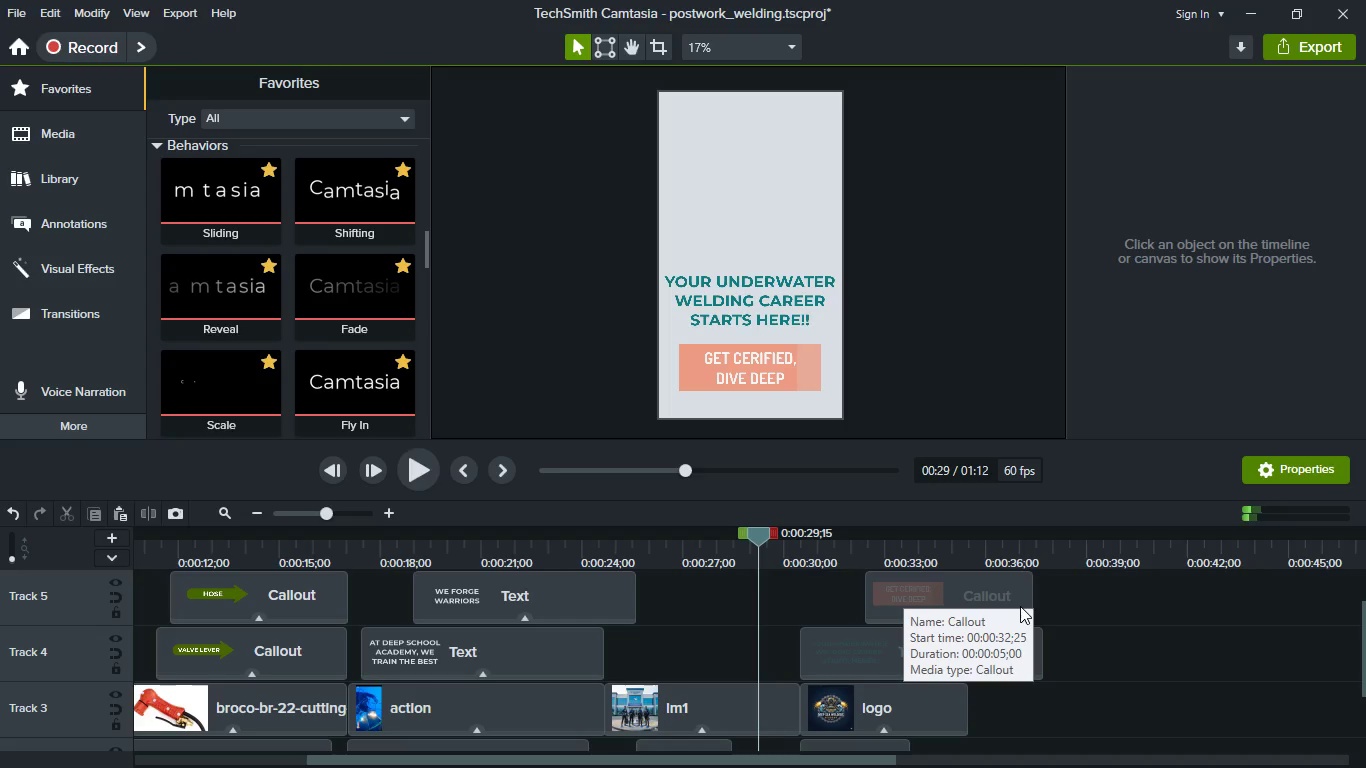 
left_click_drag(start_coordinate=[1359, 706], to_coordinate=[1243, 743])
 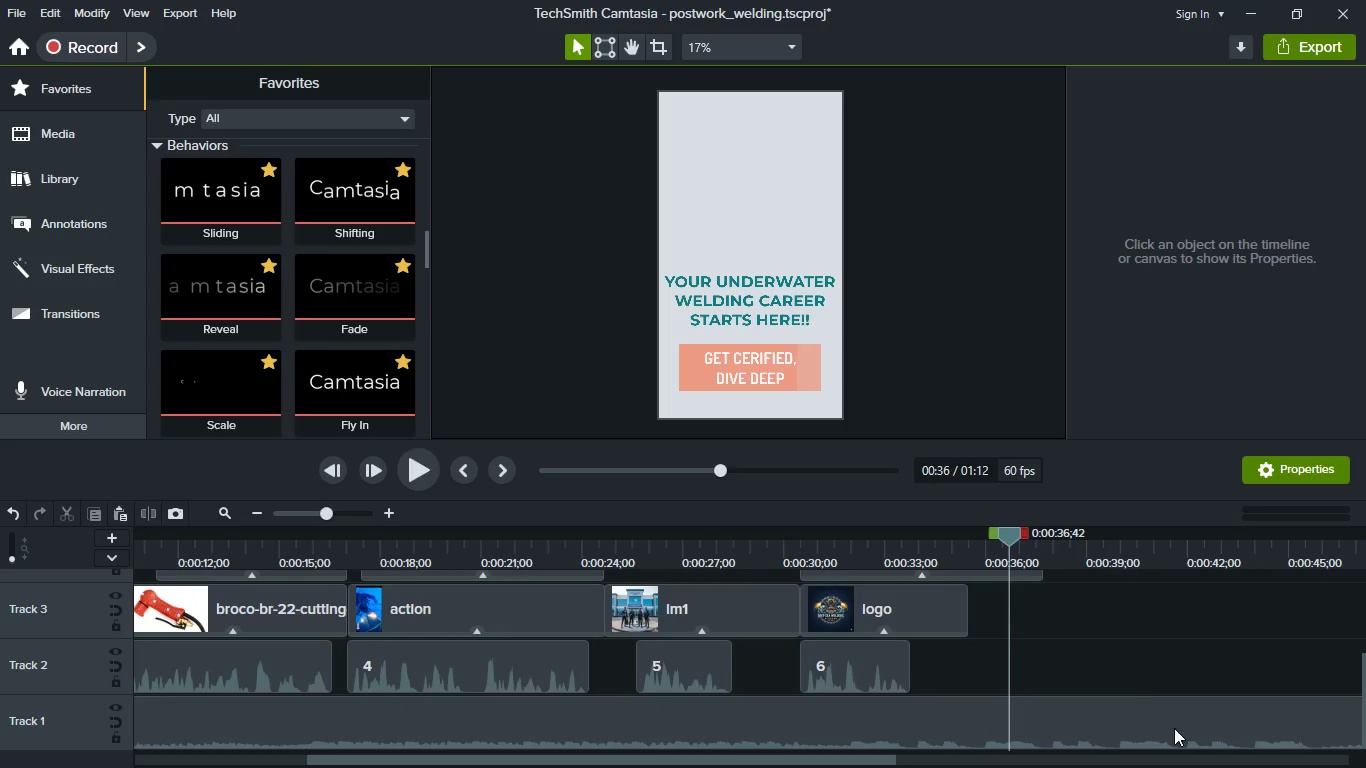 
hold_key(key=ControlLeft, duration=0.88)
scroll: coordinate [1110, 684], scroll_direction: down, amount: 2.0
 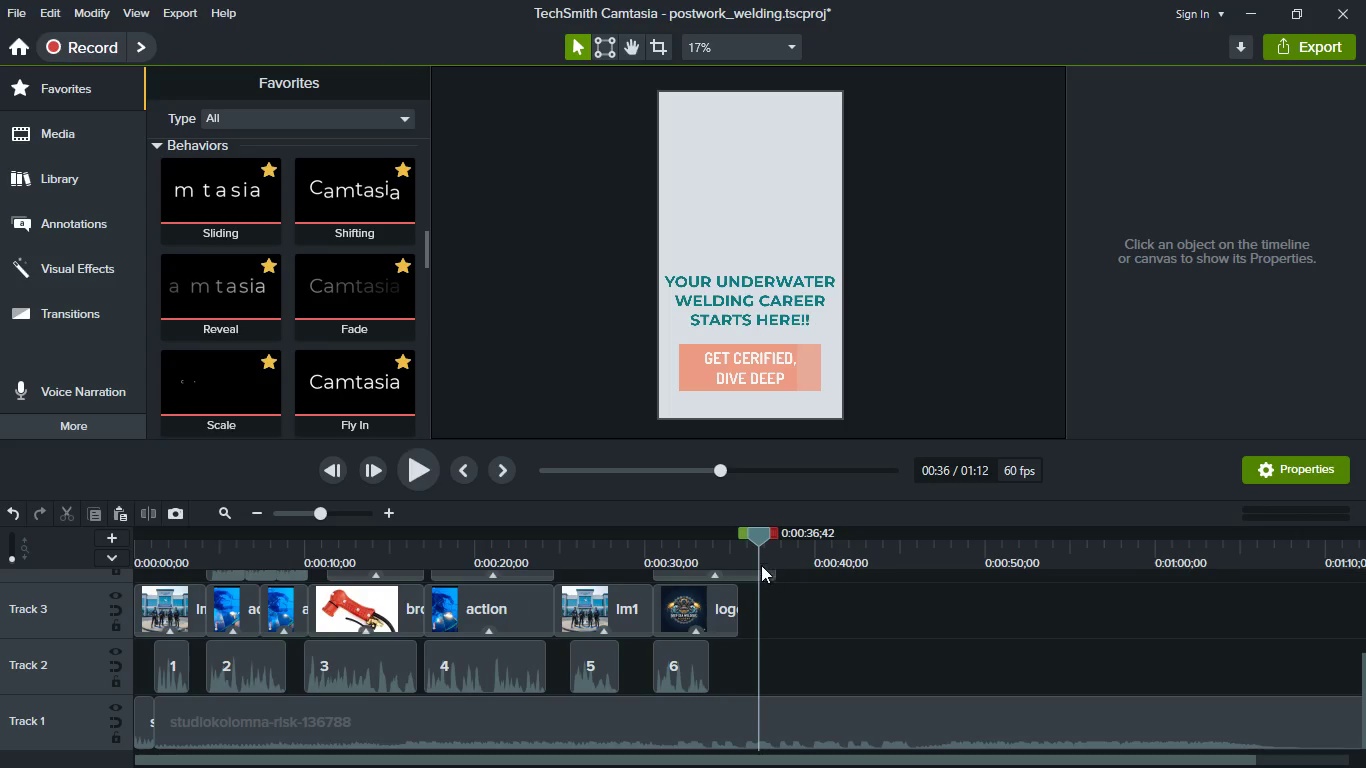 
wait(6.33)
 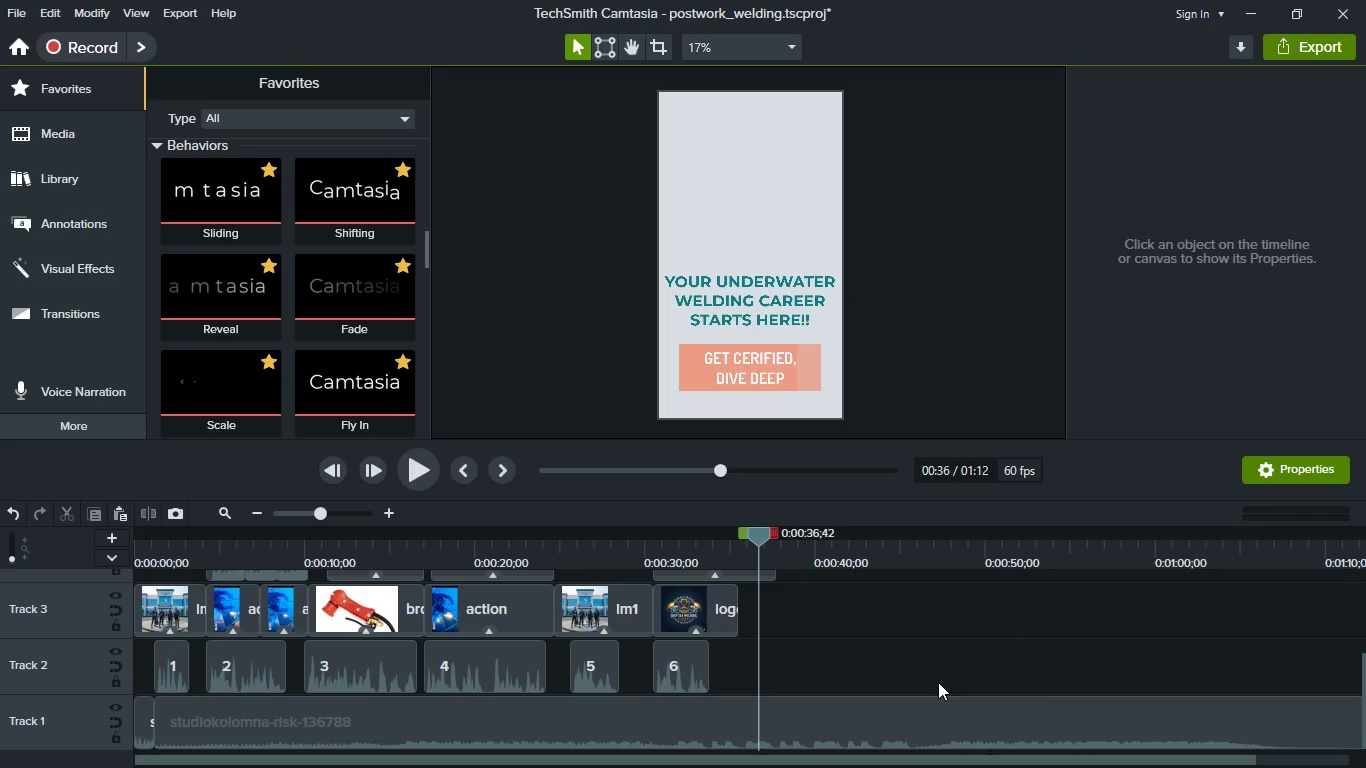 
left_click_drag(start_coordinate=[737, 611], to_coordinate=[768, 614])
 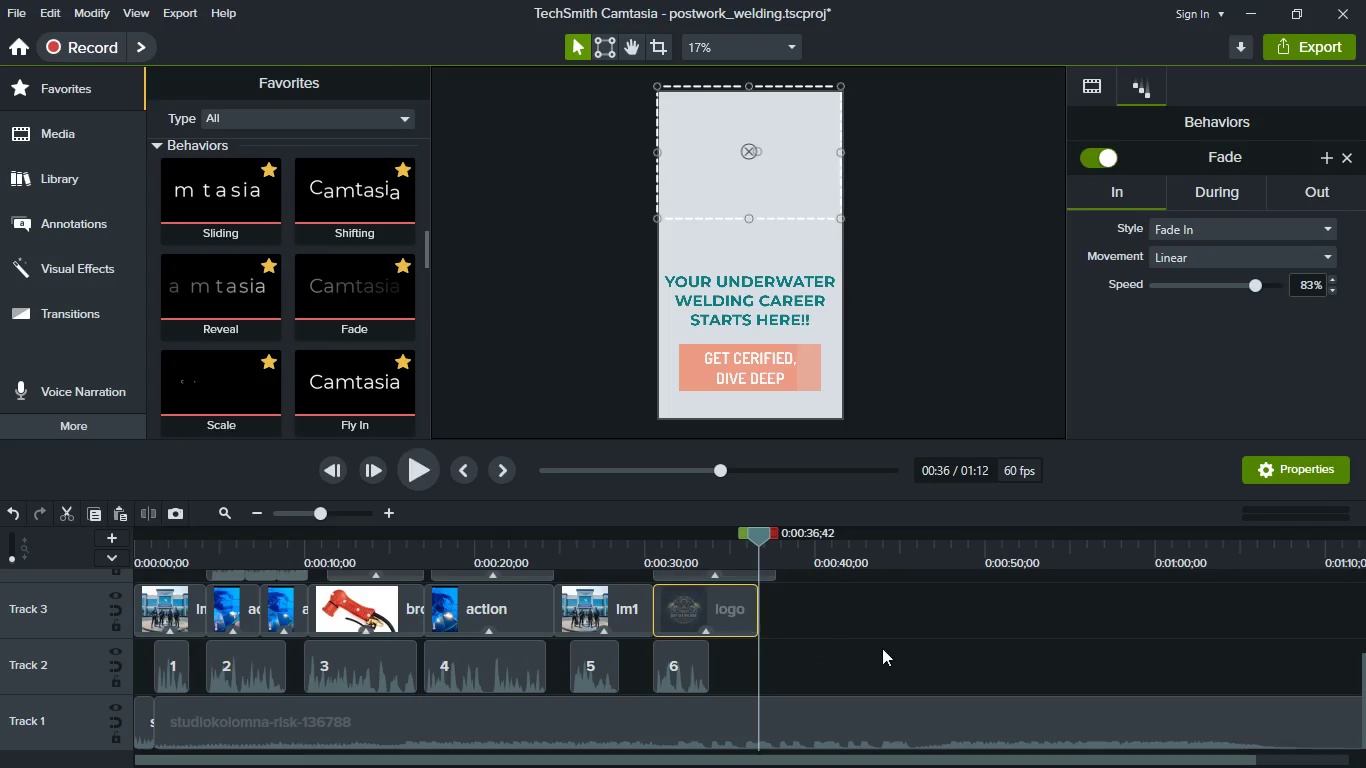 
scroll: coordinate [792, 599], scroll_direction: up, amount: 2.0
 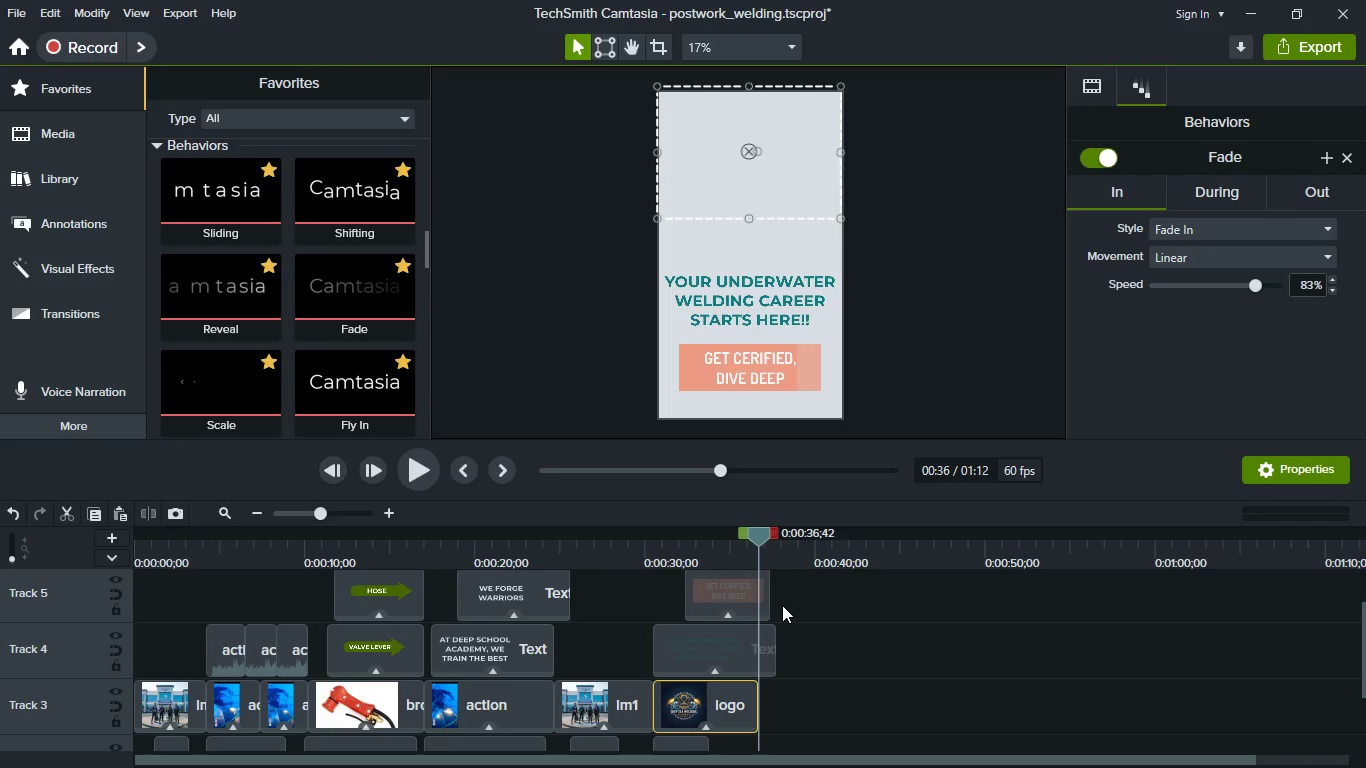 
hold_key(key=ControlLeft, duration=0.48)
scroll: coordinate [782, 605], scroll_direction: up, amount: 2.0
 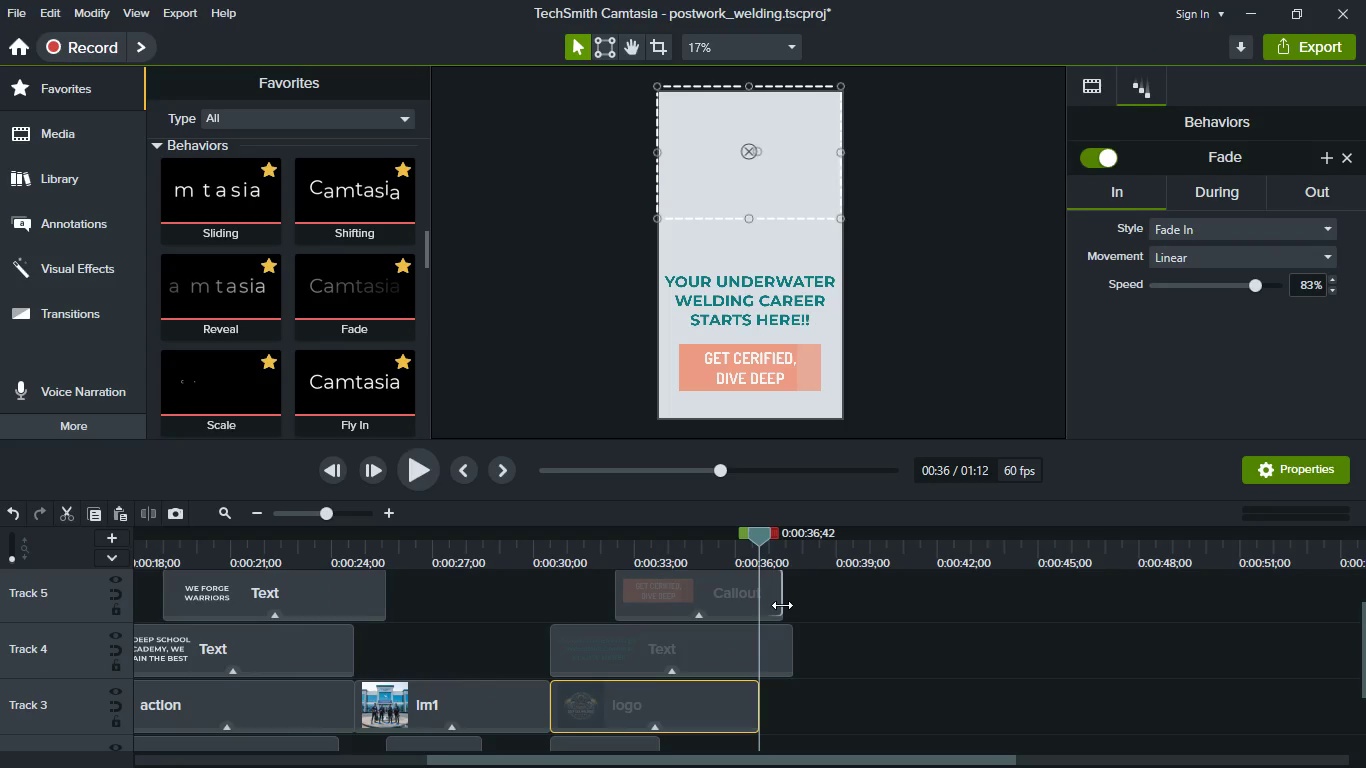 
left_click_drag(start_coordinate=[782, 605], to_coordinate=[773, 605])
 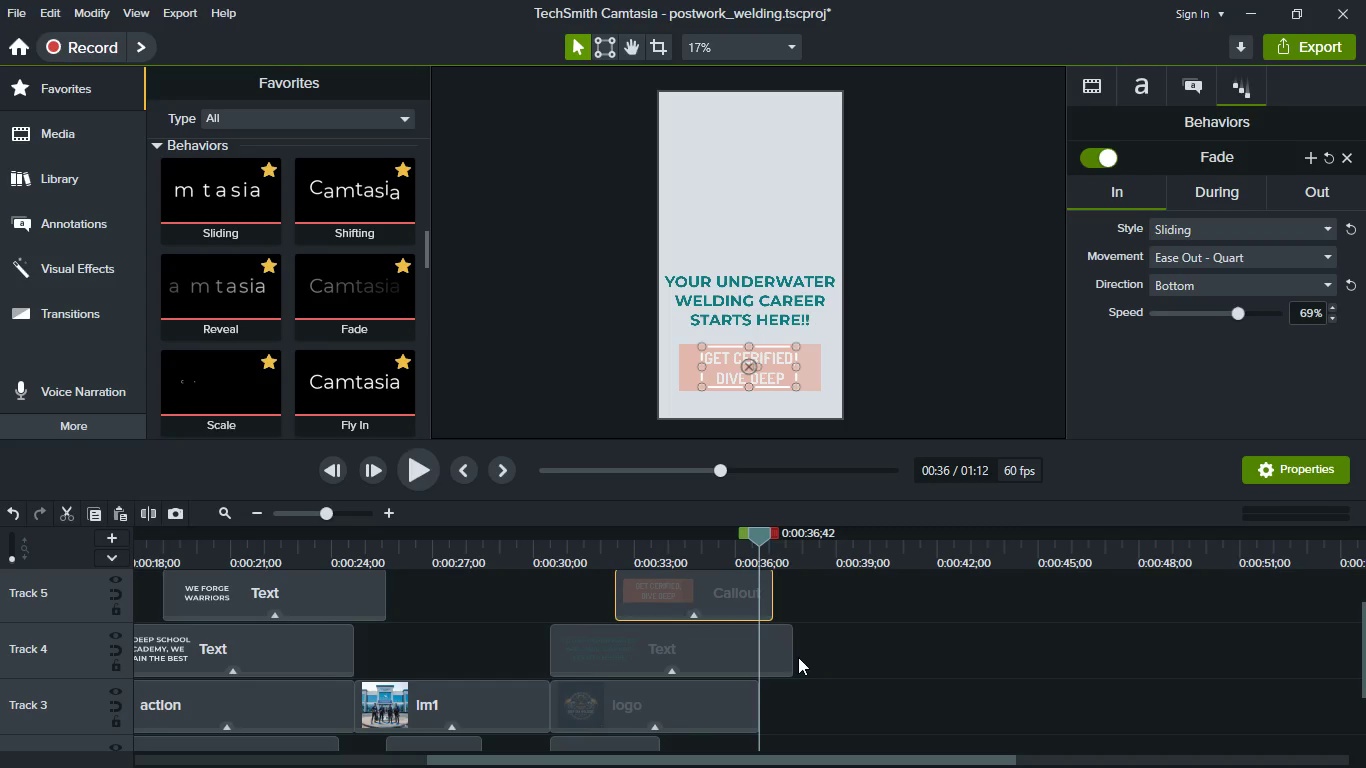 
left_click_drag(start_coordinate=[792, 651], to_coordinate=[767, 643])
 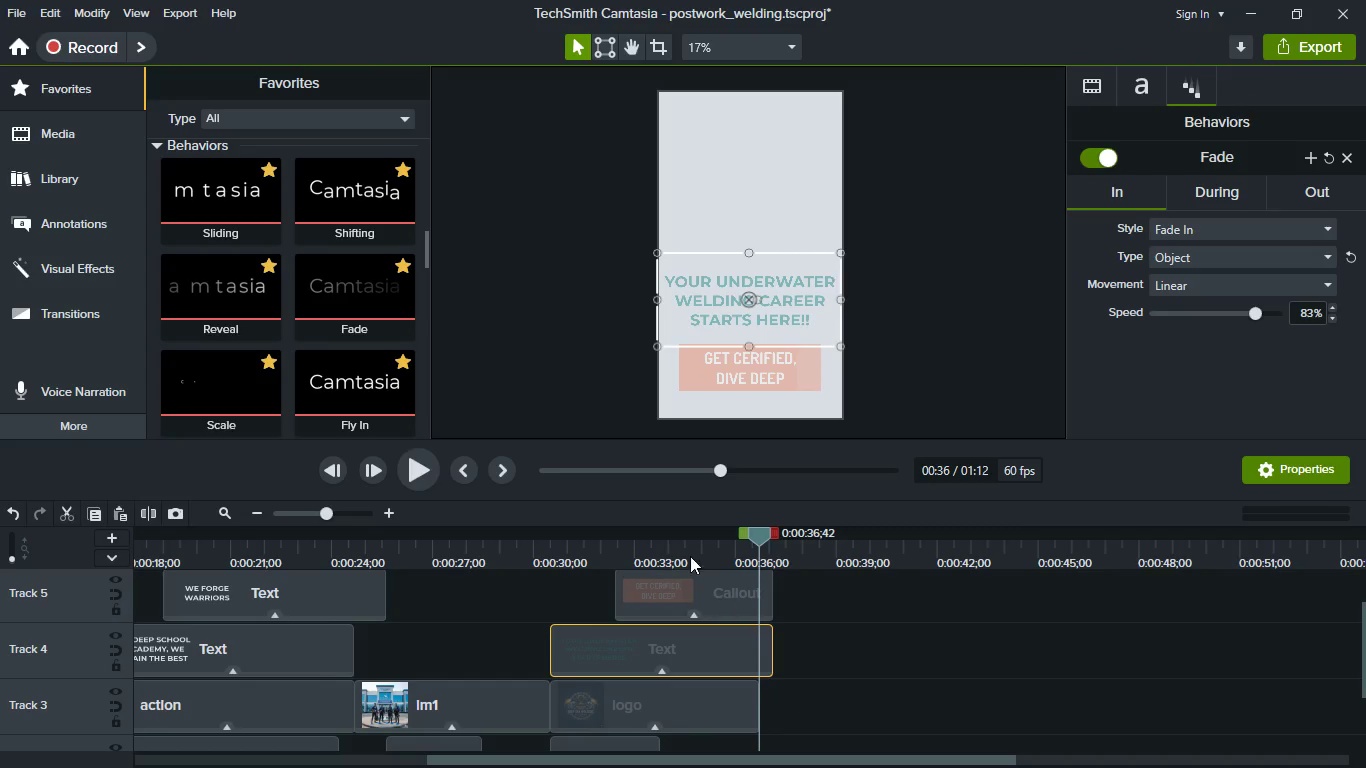 
left_click([690, 547])
 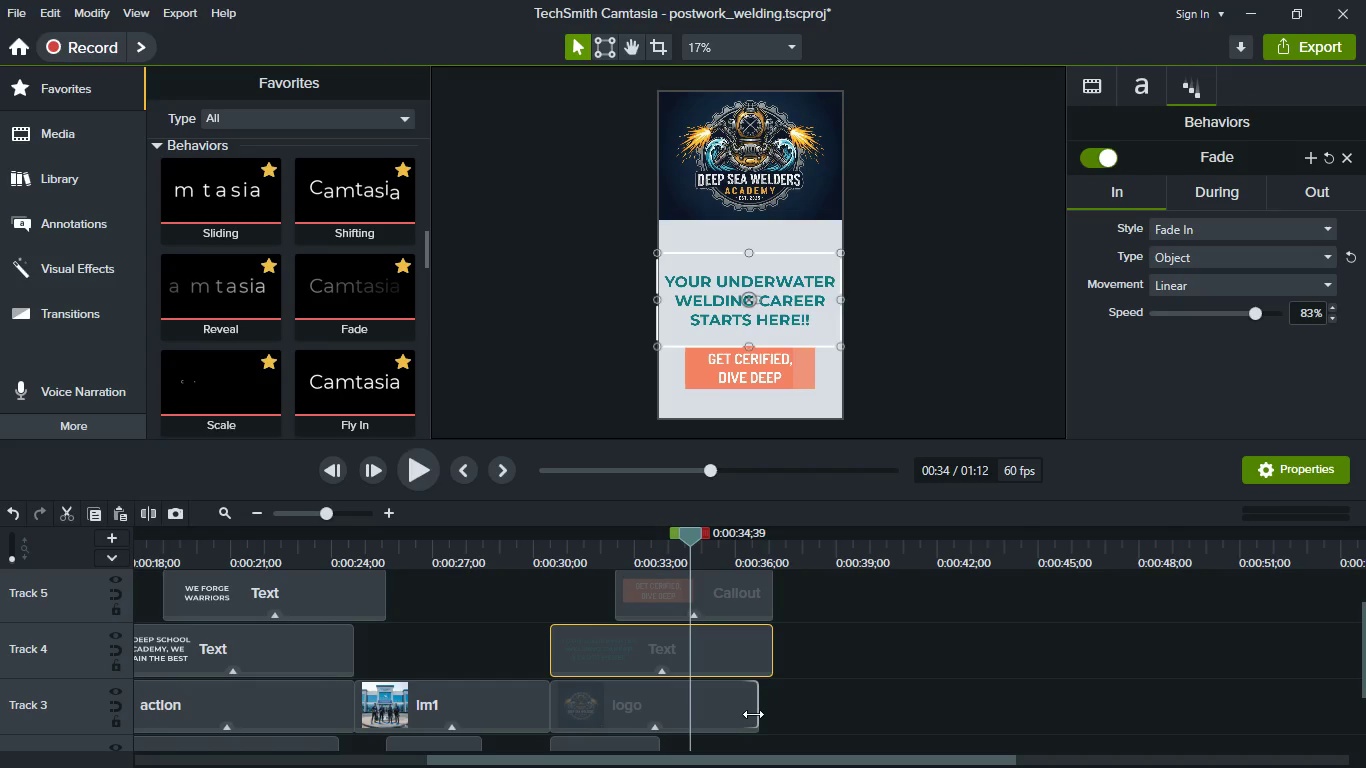 
left_click_drag(start_coordinate=[753, 714], to_coordinate=[771, 714])
 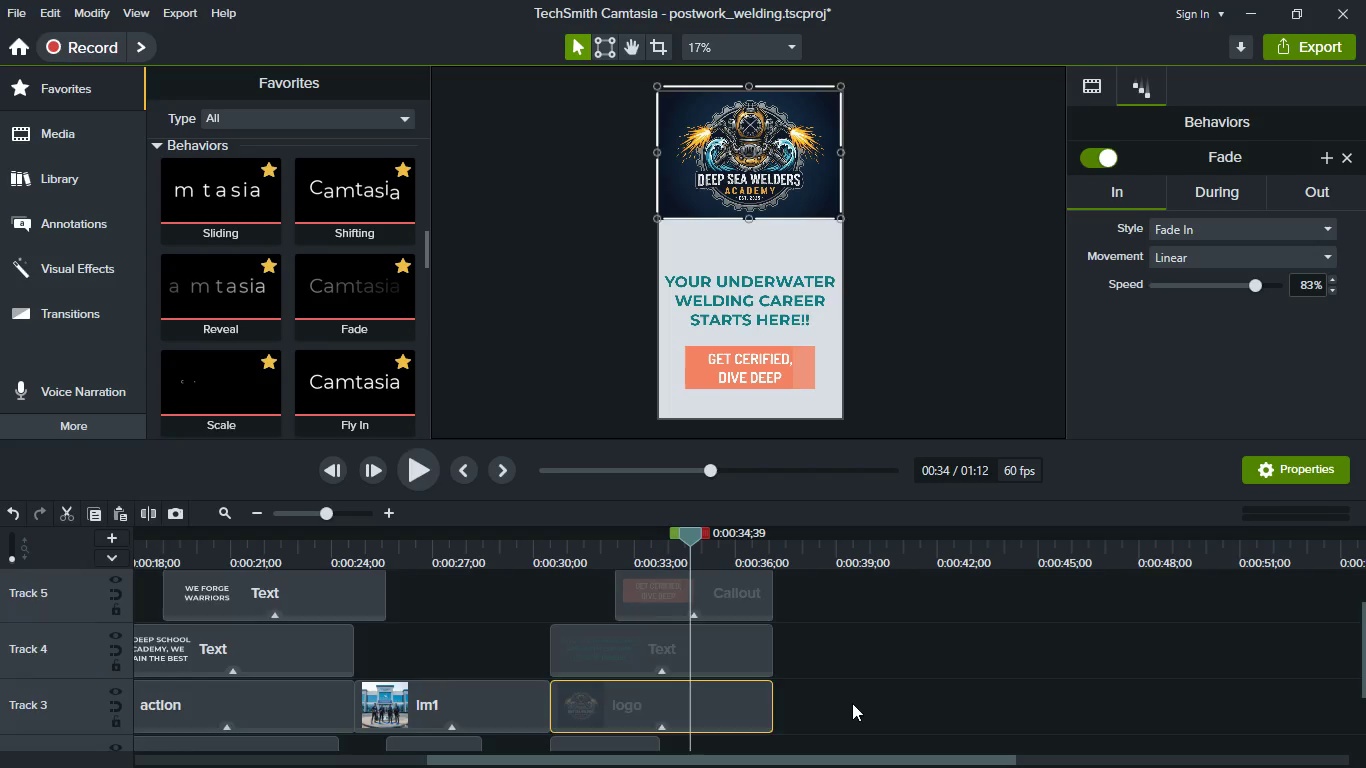 
hold_key(key=ControlLeft, duration=0.69)
scroll: coordinate [852, 703], scroll_direction: down, amount: 3.0
 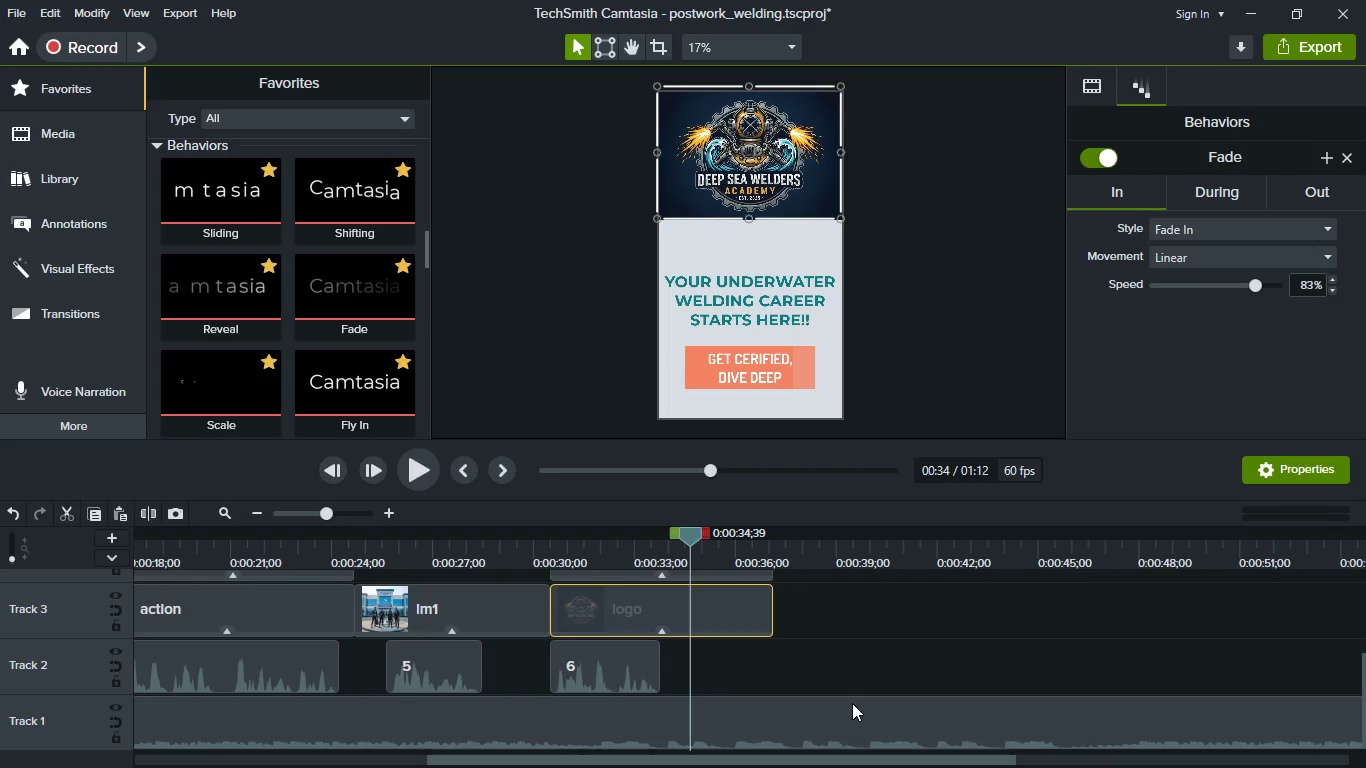 
left_click_drag(start_coordinate=[693, 533], to_coordinate=[728, 543])
 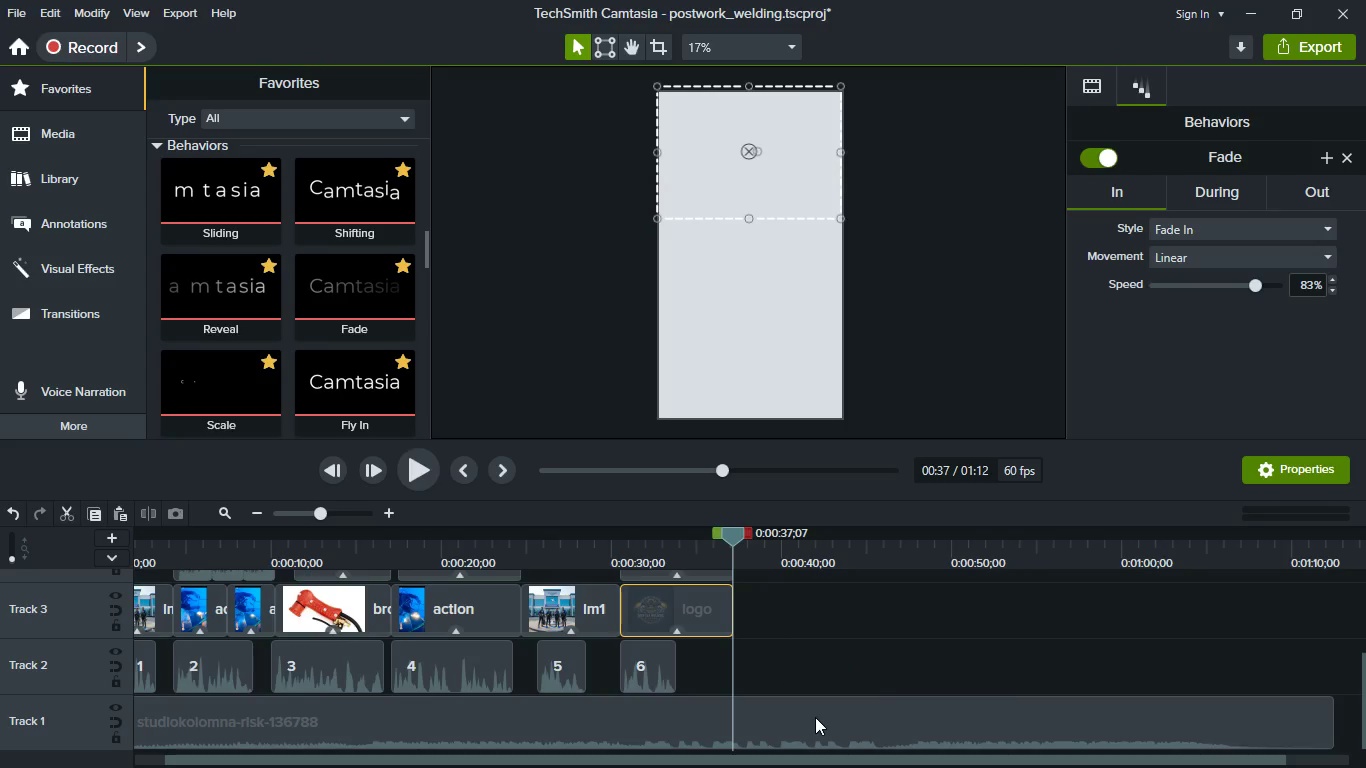 
left_click([815, 717])
 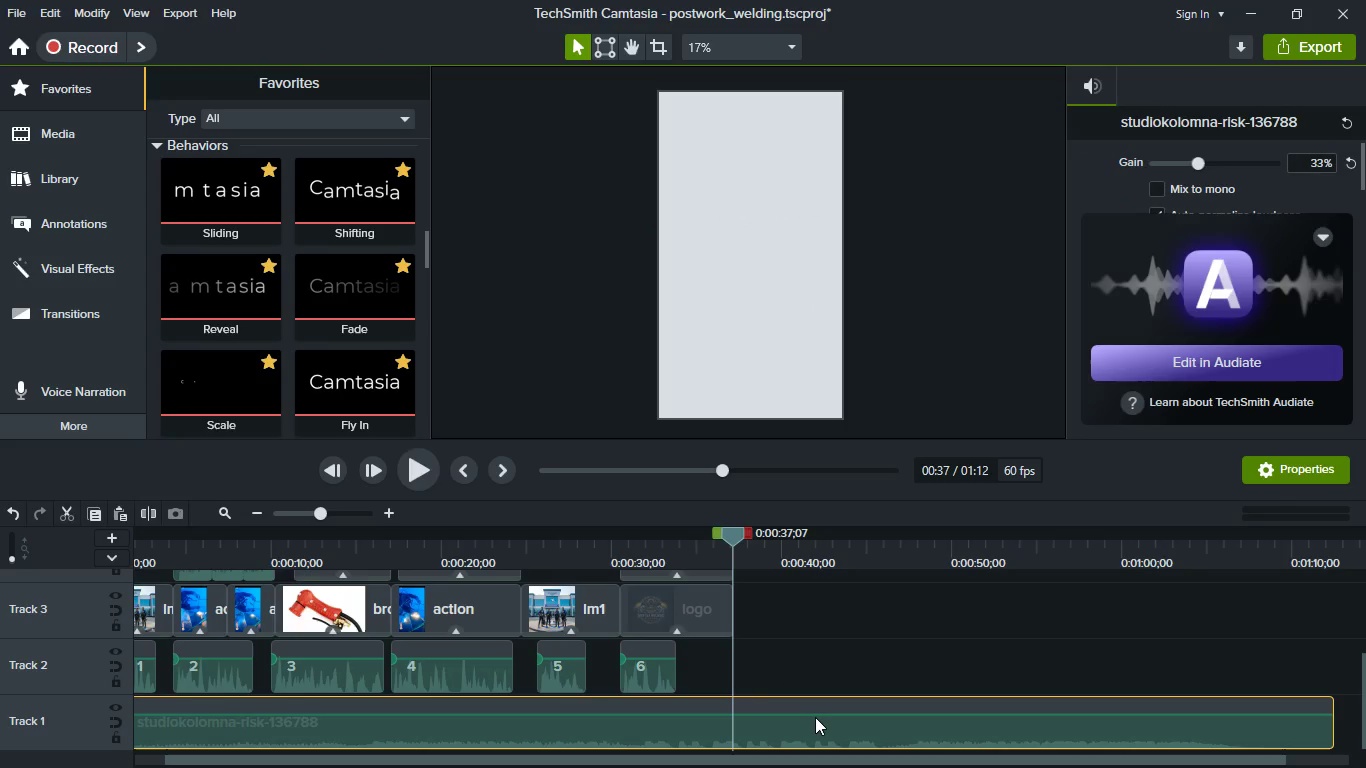 
key(S)
 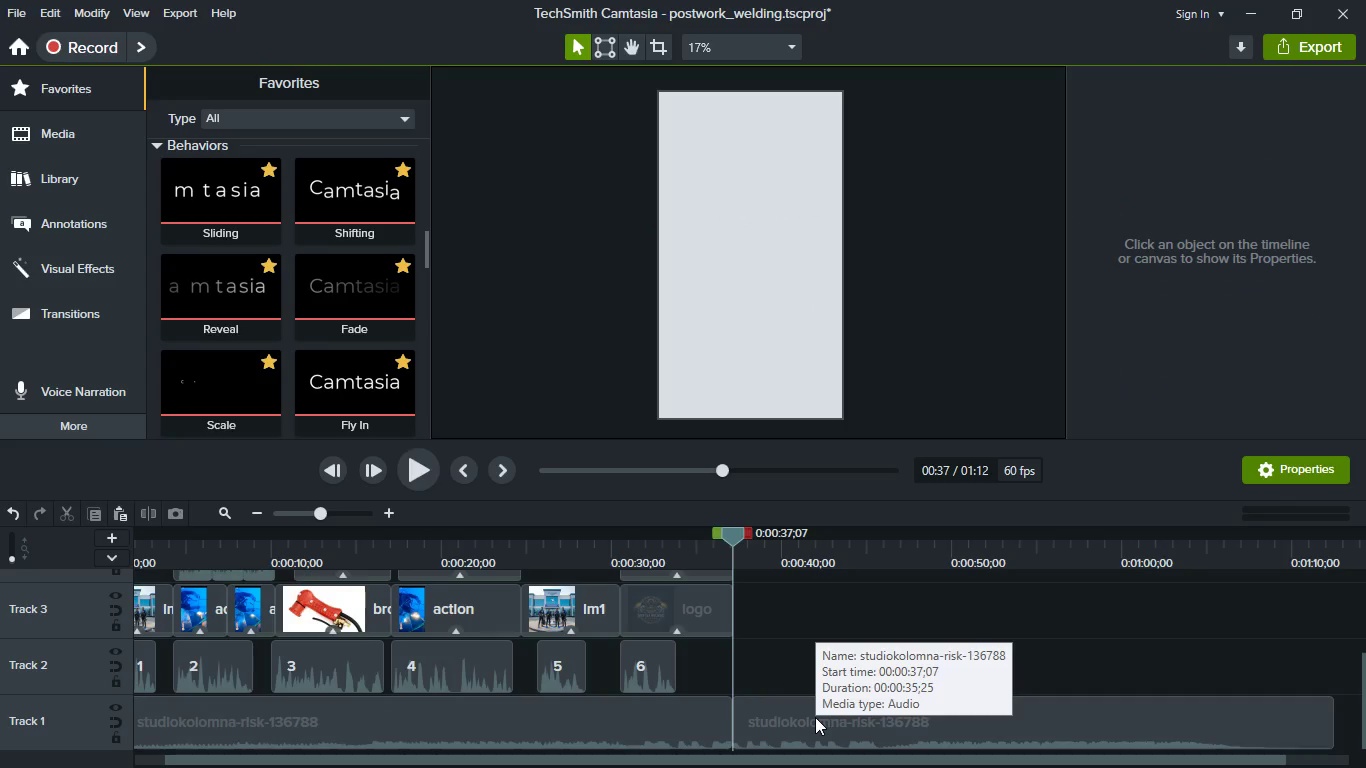 
left_click([815, 717])
 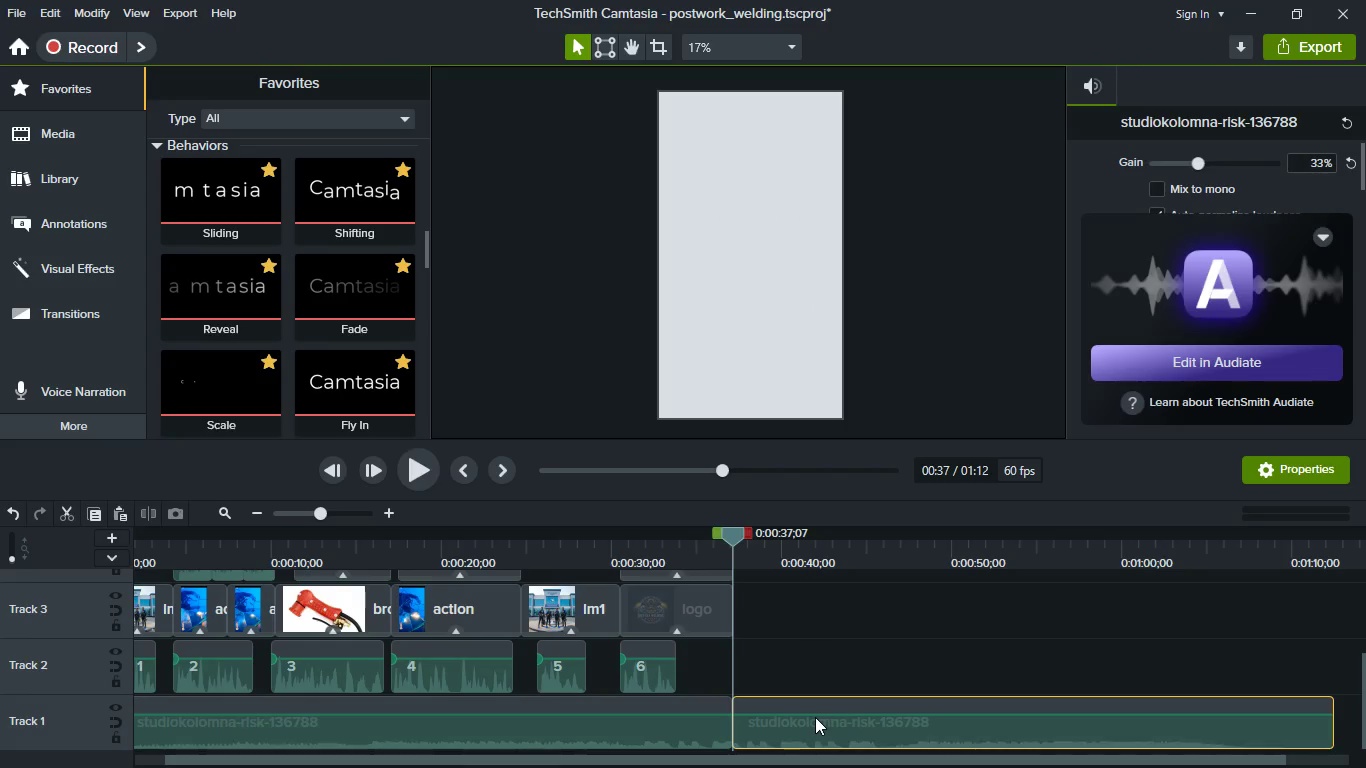 
hold_key(key=Delete, duration=0.33)
 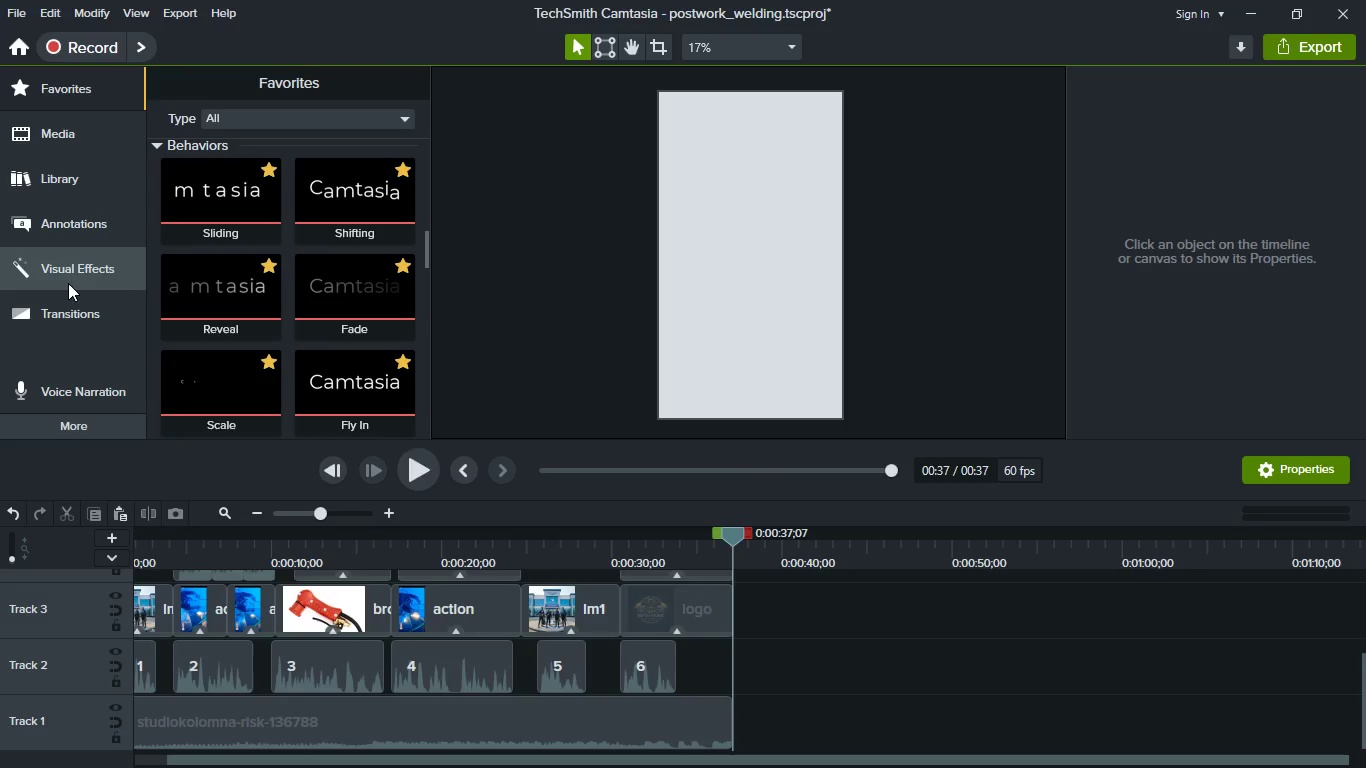 
scroll: coordinate [290, 298], scroll_direction: down, amount: 34.0
 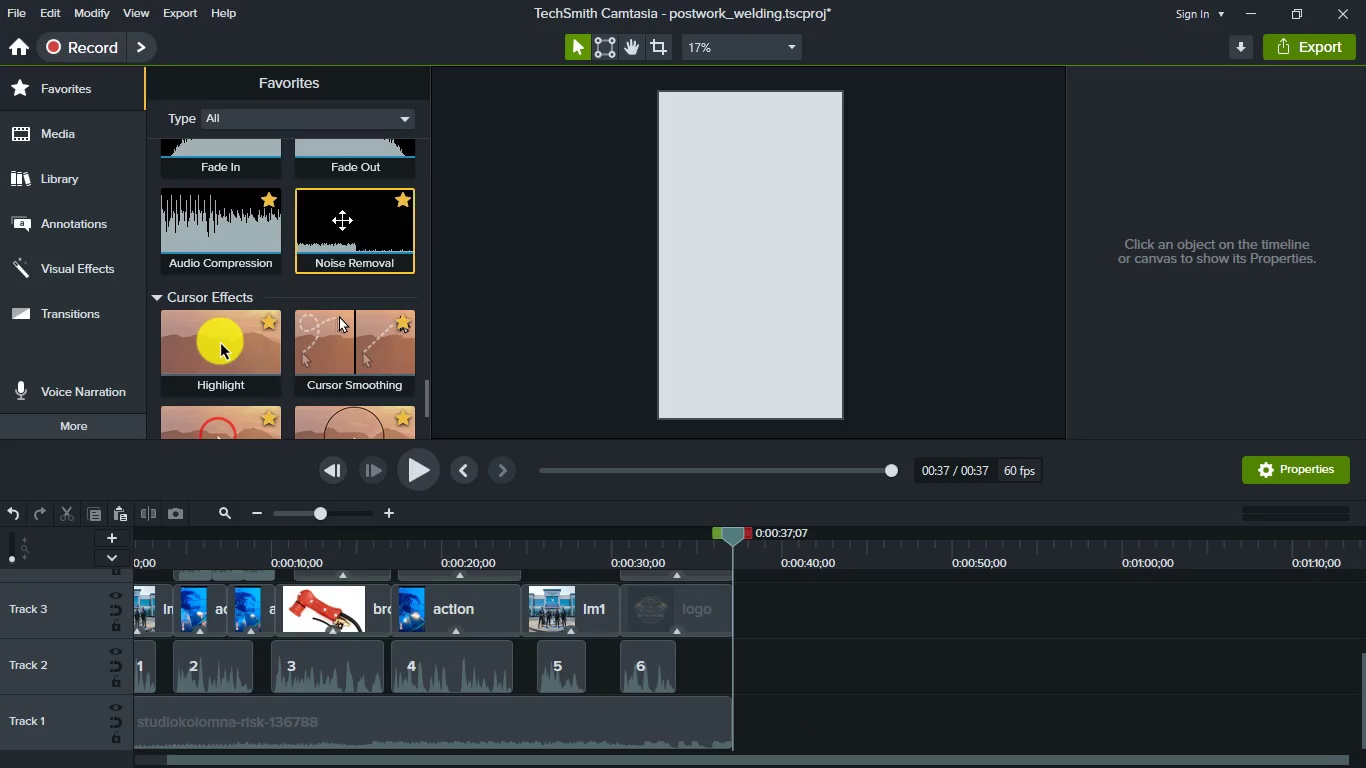 
scroll: coordinate [342, 220], scroll_direction: up, amount: 1.0
 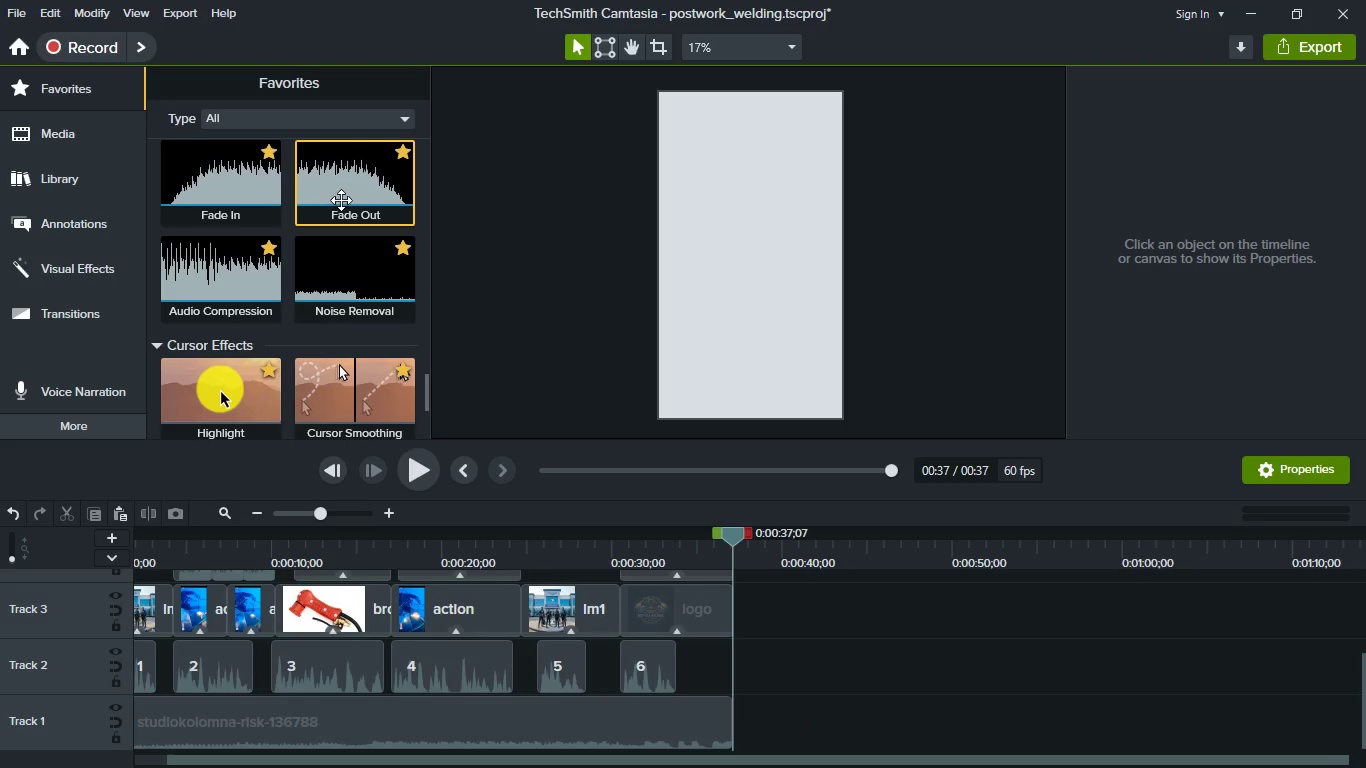 
left_click_drag(start_coordinate=[341, 200], to_coordinate=[673, 717])
 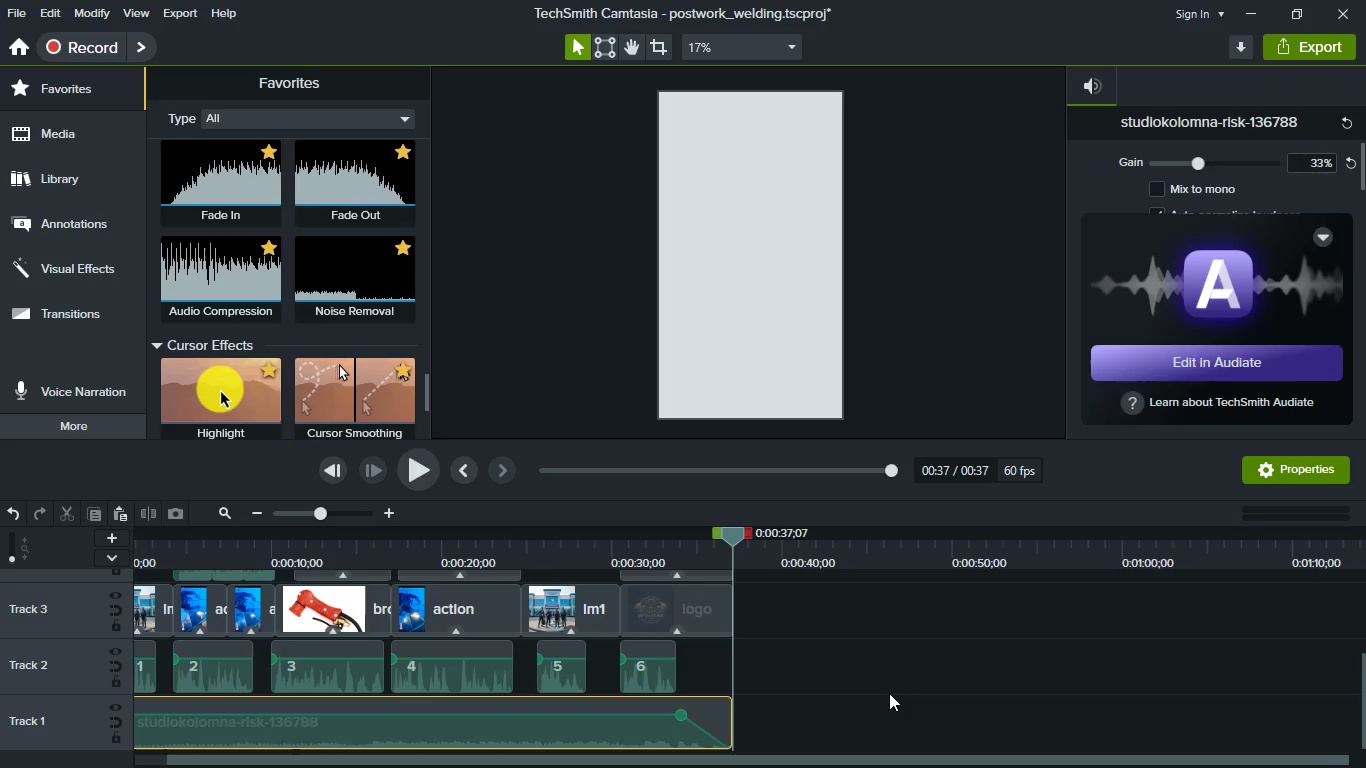 
hold_key(key=ShiftLeft, duration=0.48)
scroll: coordinate [889, 693], scroll_direction: up, amount: 2.0
 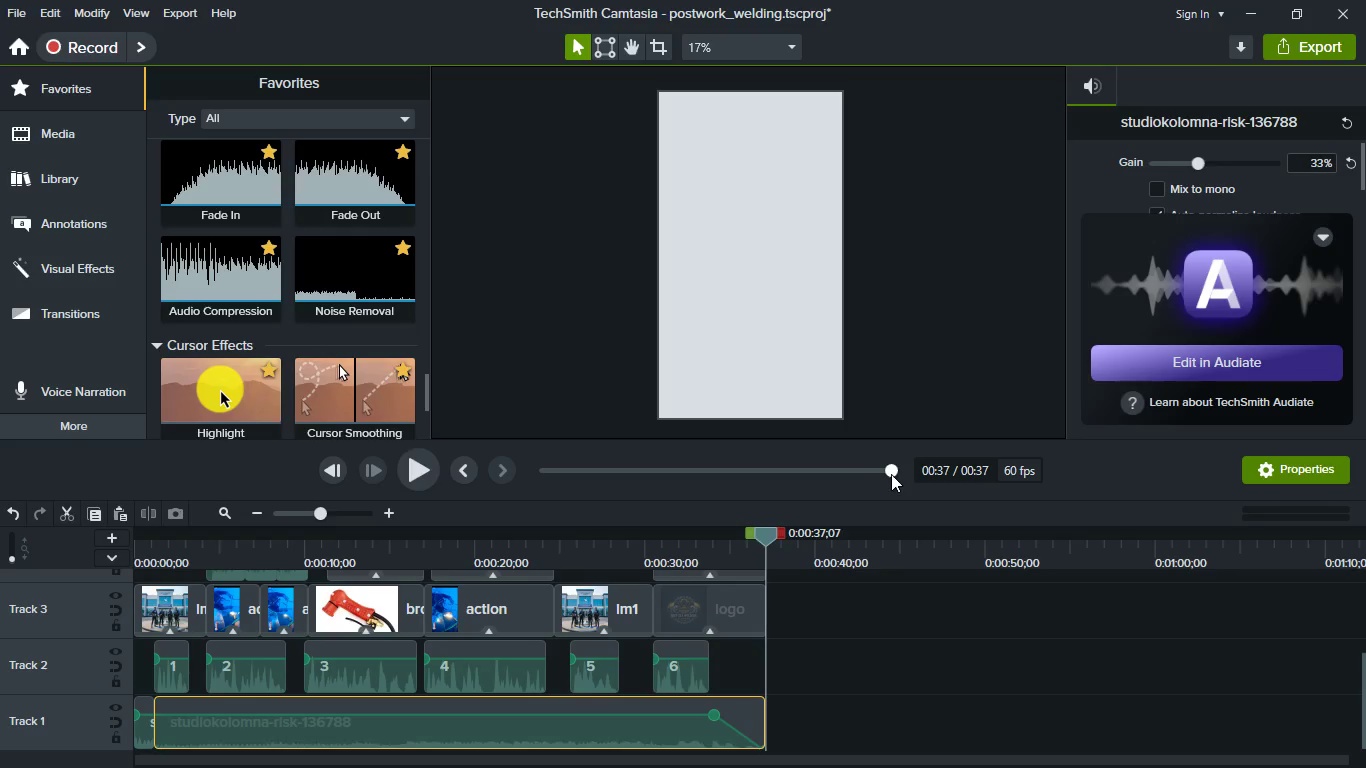 
left_click_drag(start_coordinate=[891, 466], to_coordinate=[514, 459])
 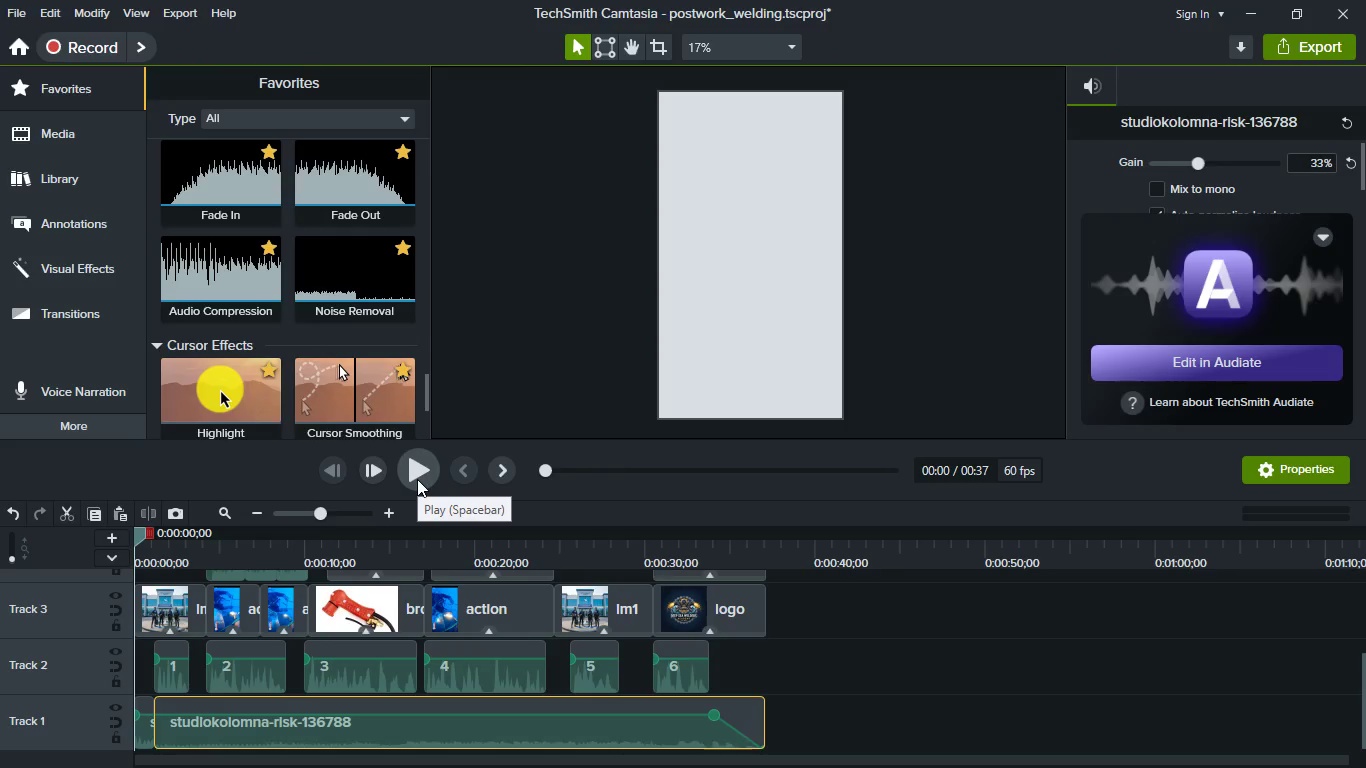 
left_click([417, 479])
 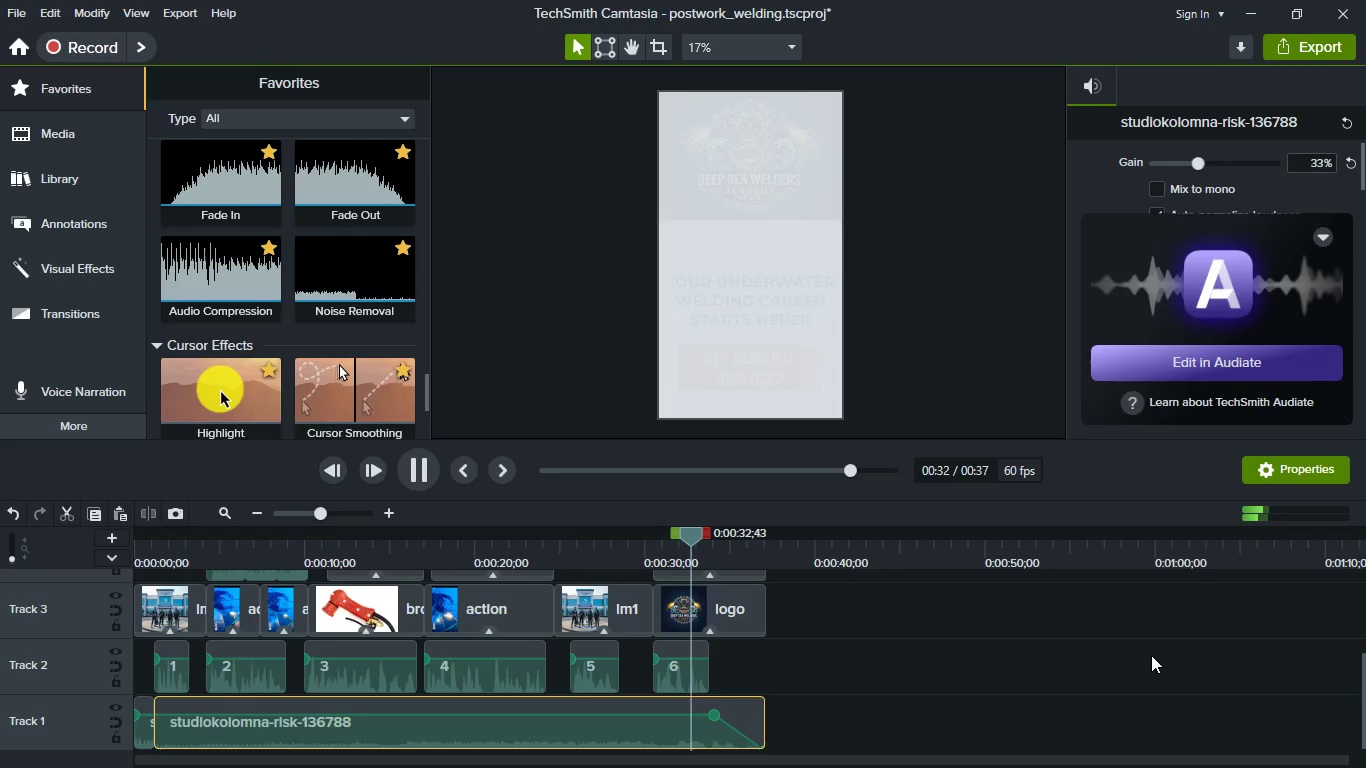 
wait(43.78)
 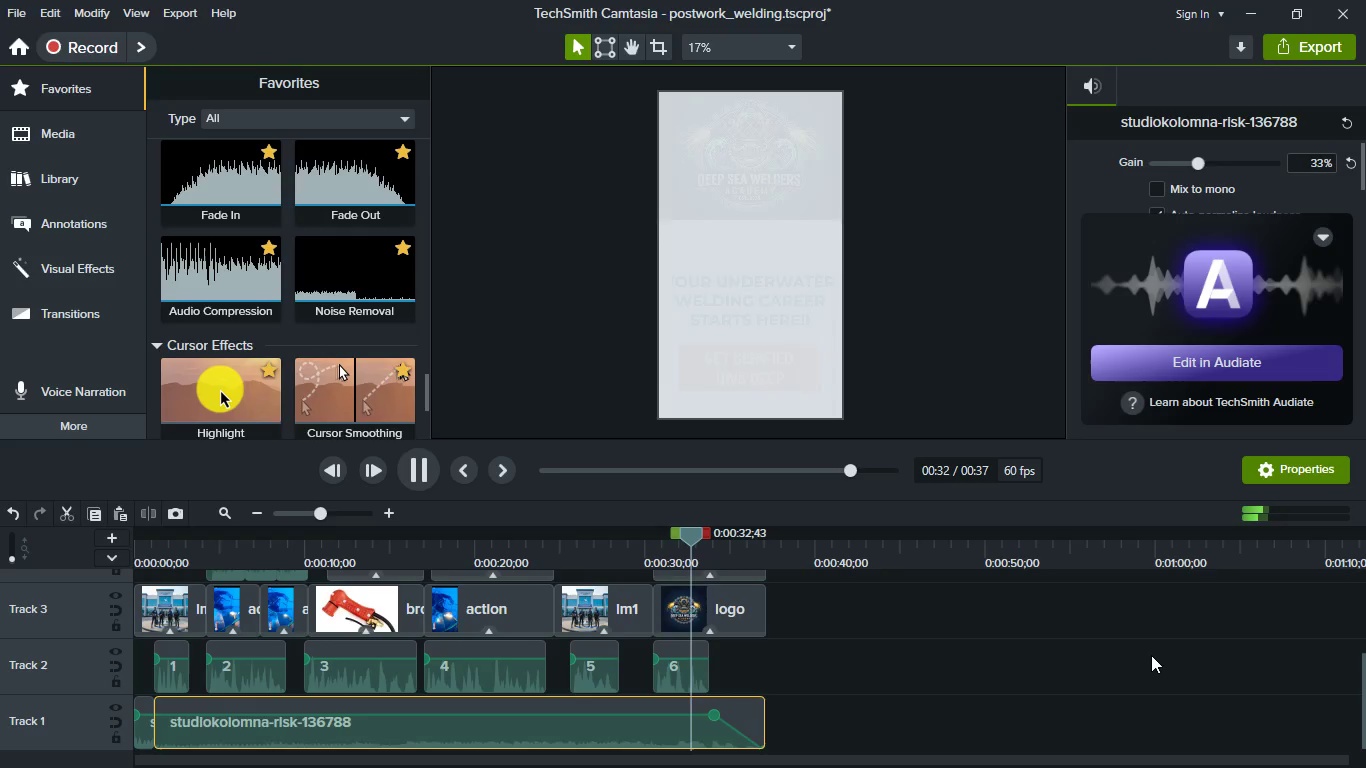 
left_click([422, 544])
 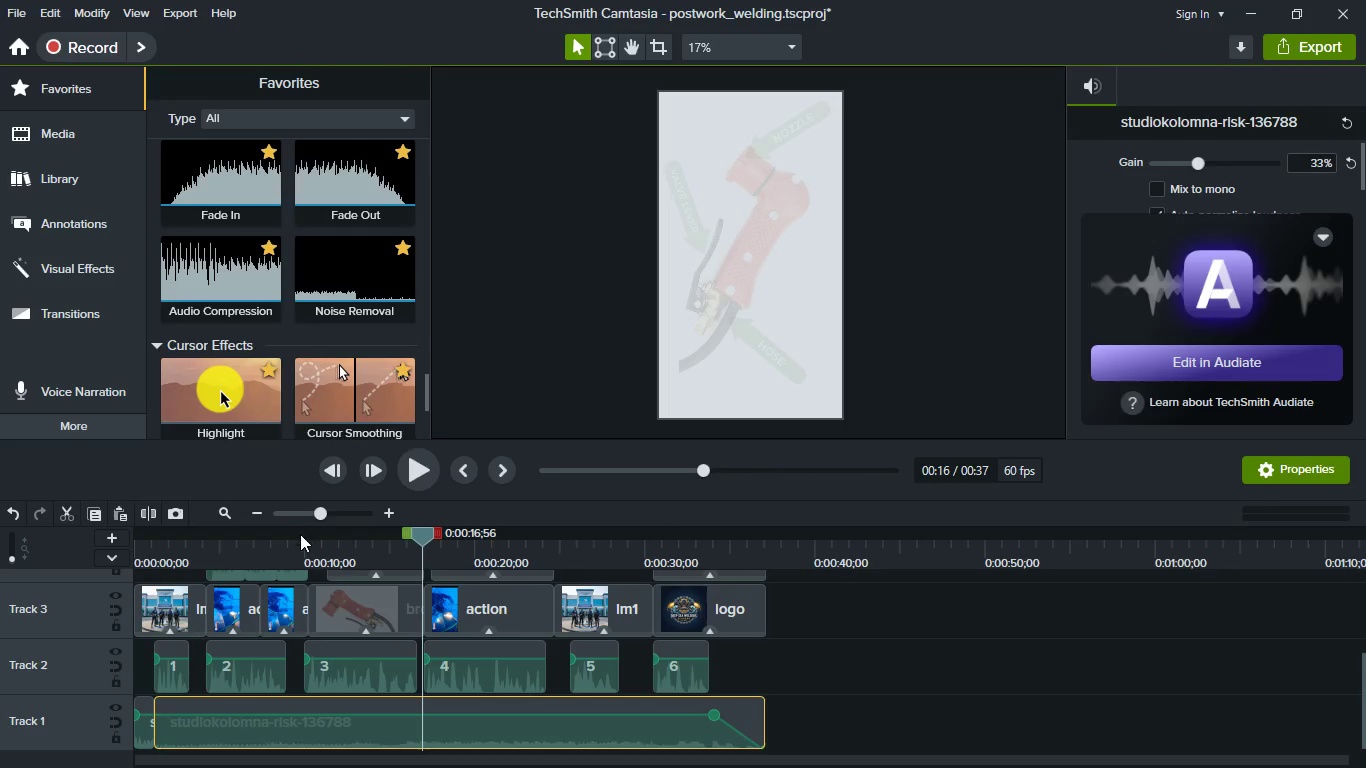 
left_click([300, 534])
 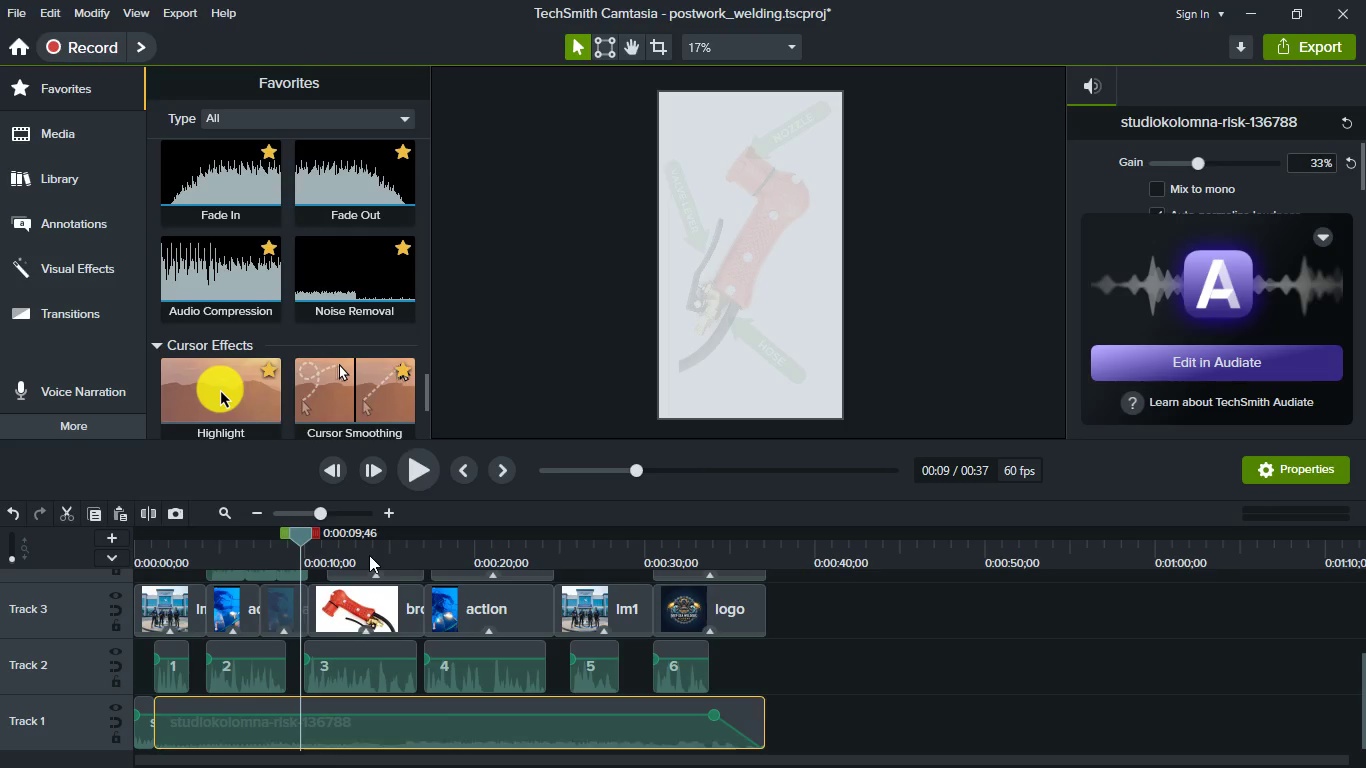 
left_click([373, 553])
 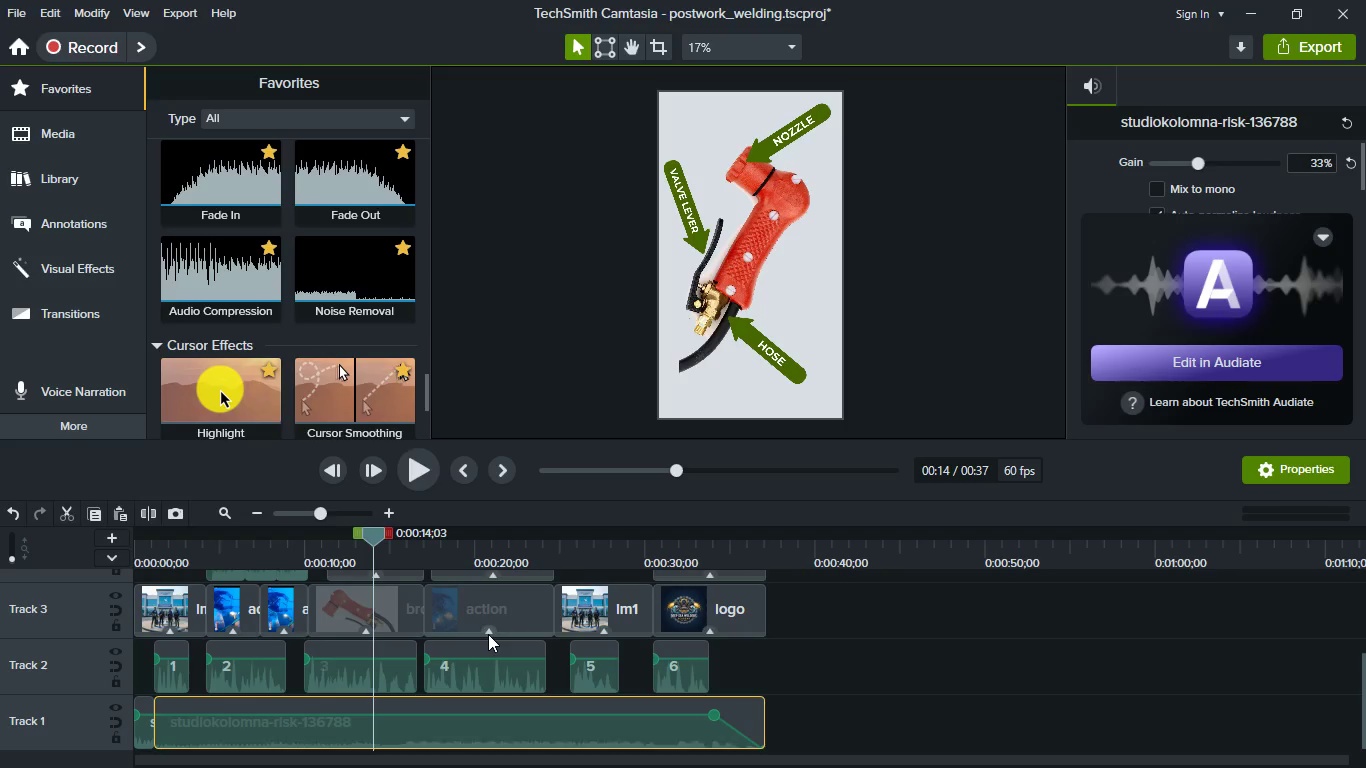 
key(Control+S)
 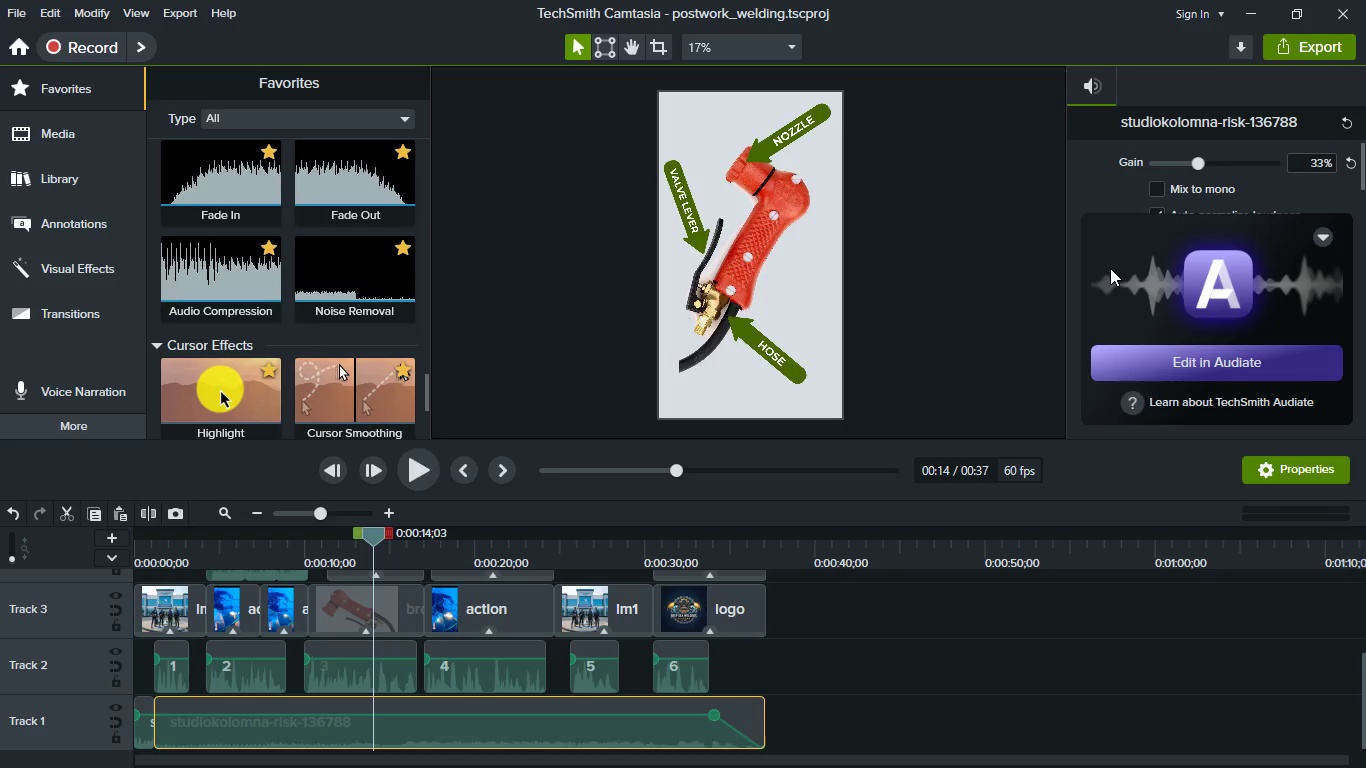 
wait(7.91)
 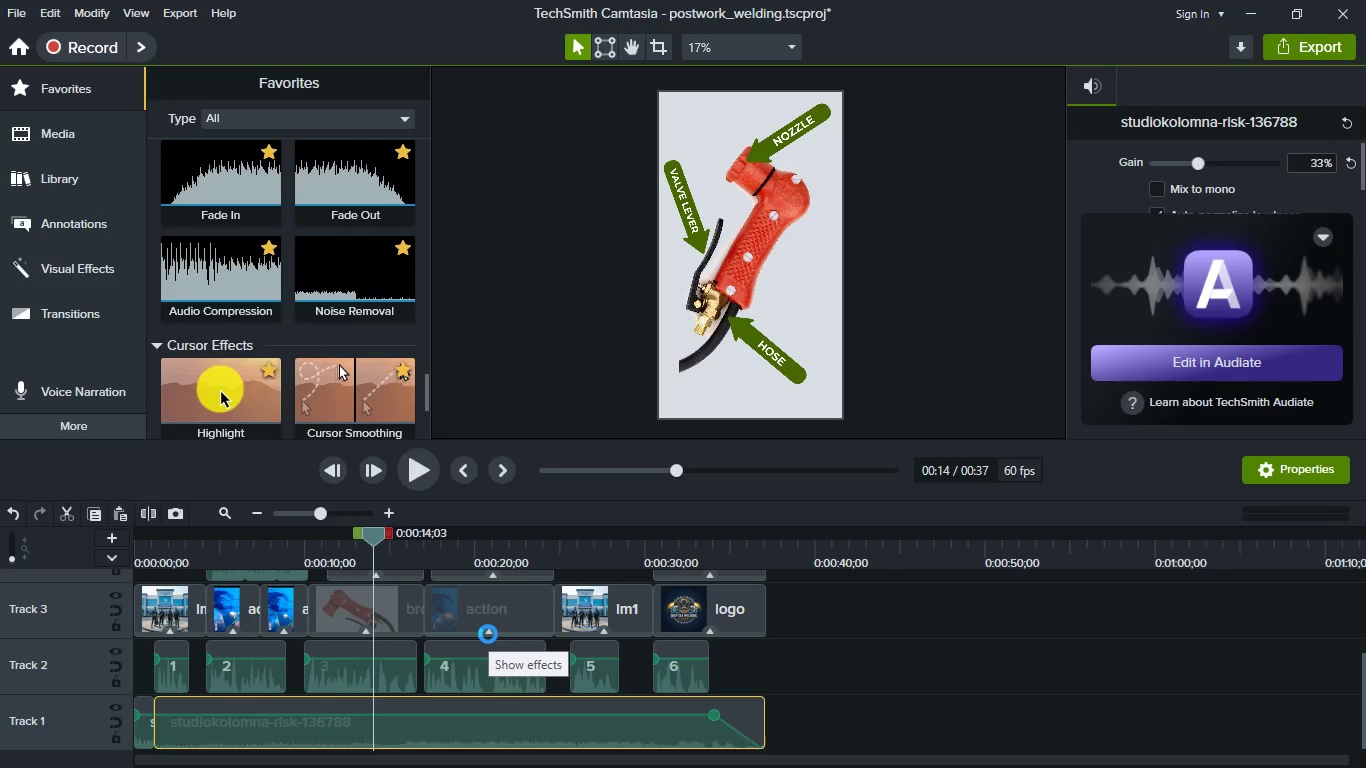 
left_click([1295, 54])
 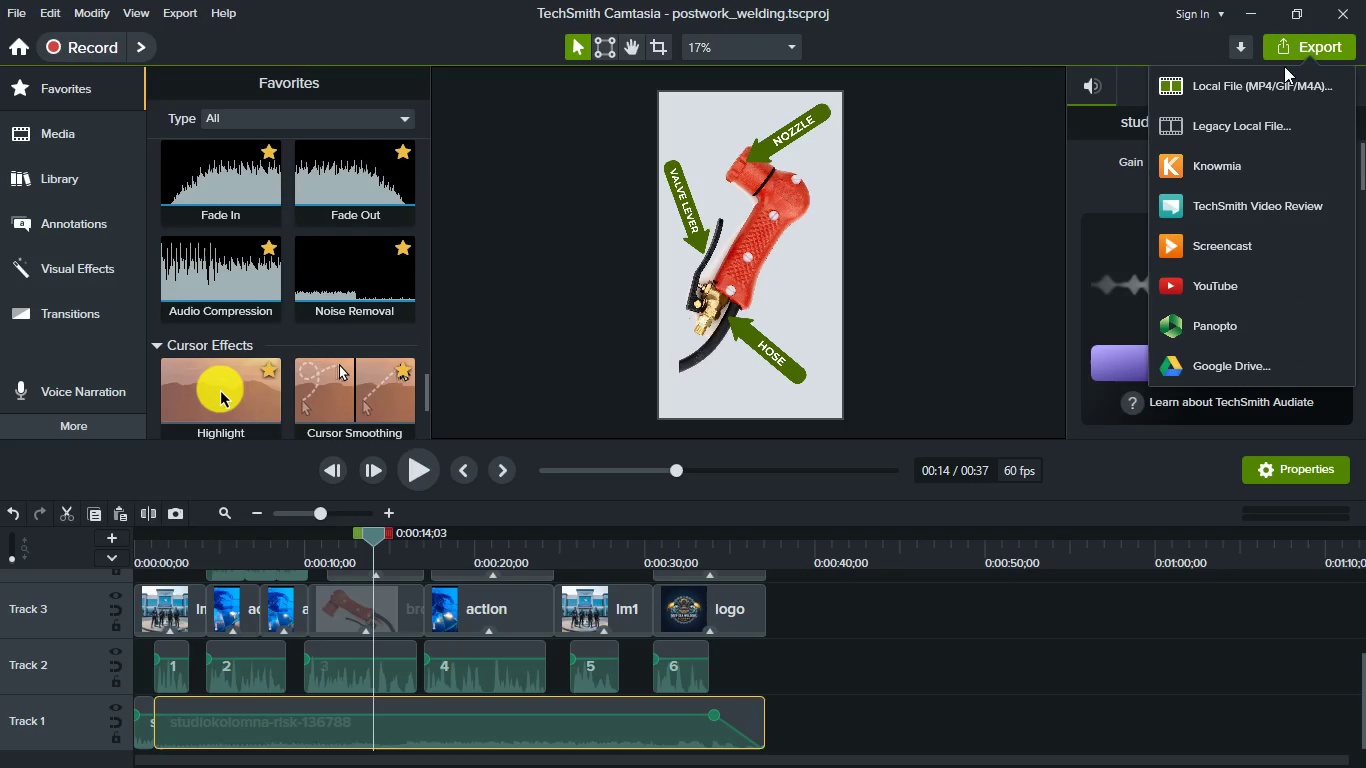 
left_click([1269, 93])
 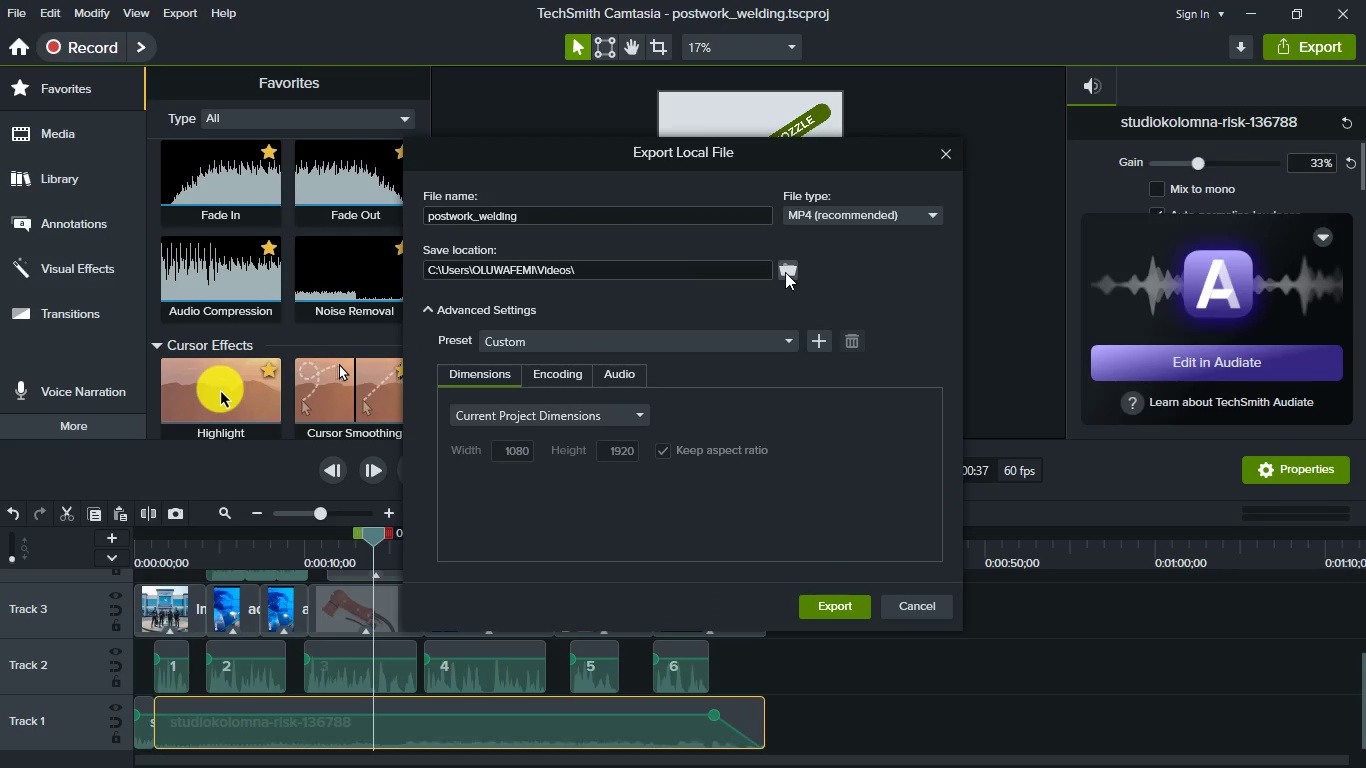 
wait(10.48)
 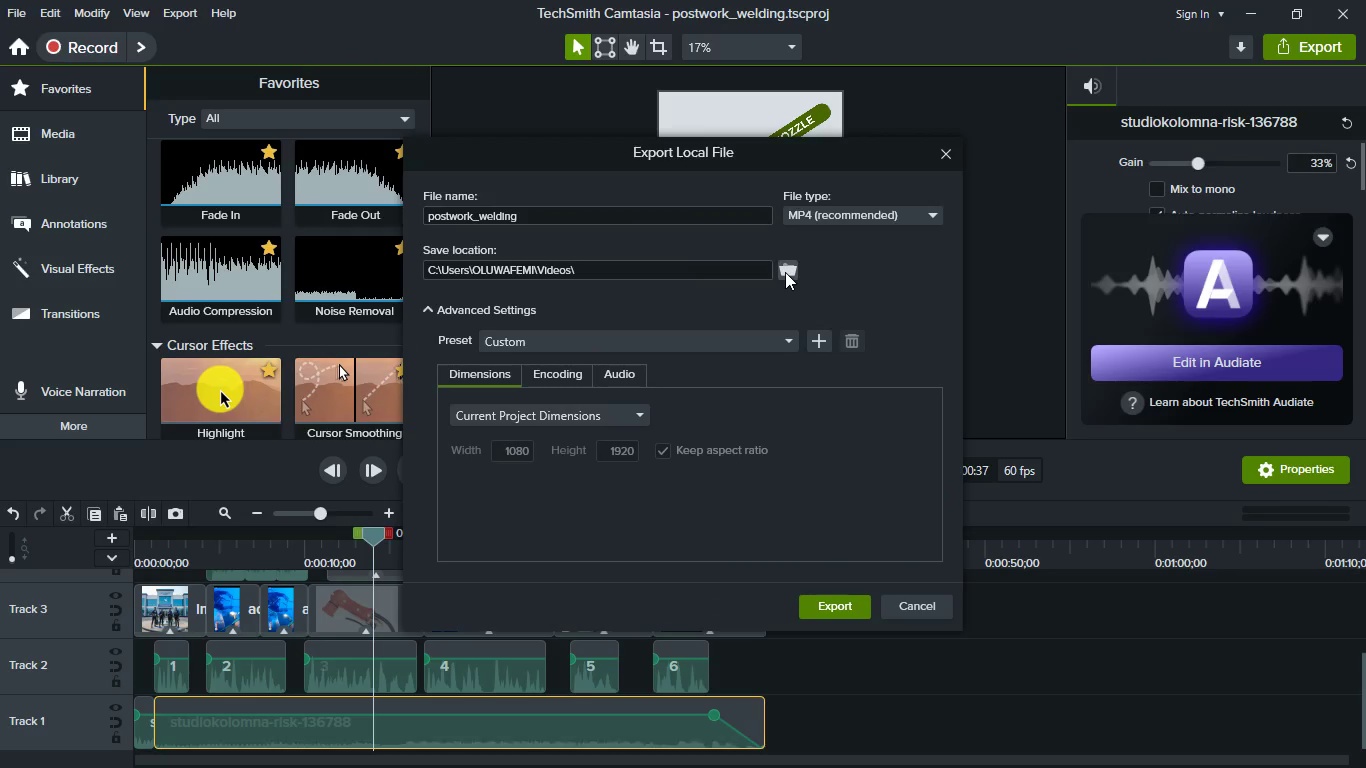 
left_click([781, 270])
 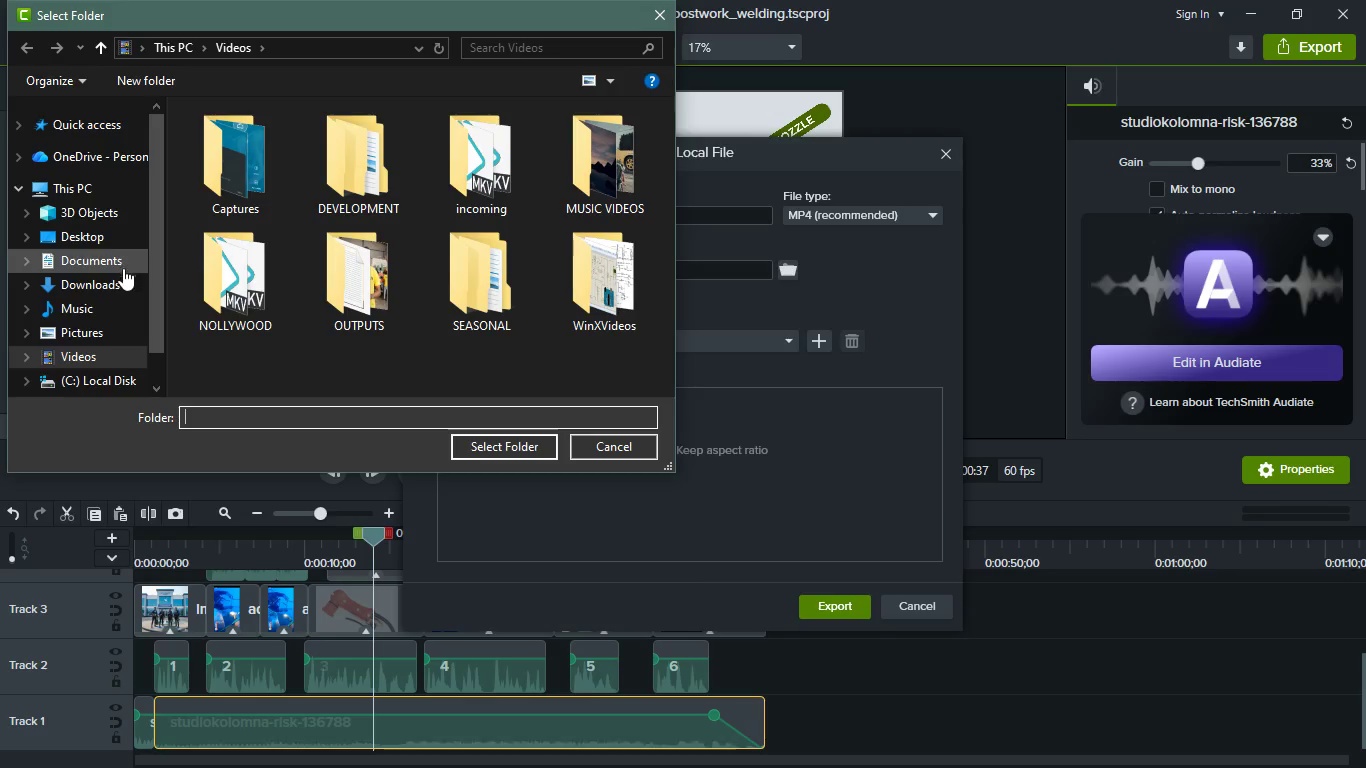 
wait(7.94)
 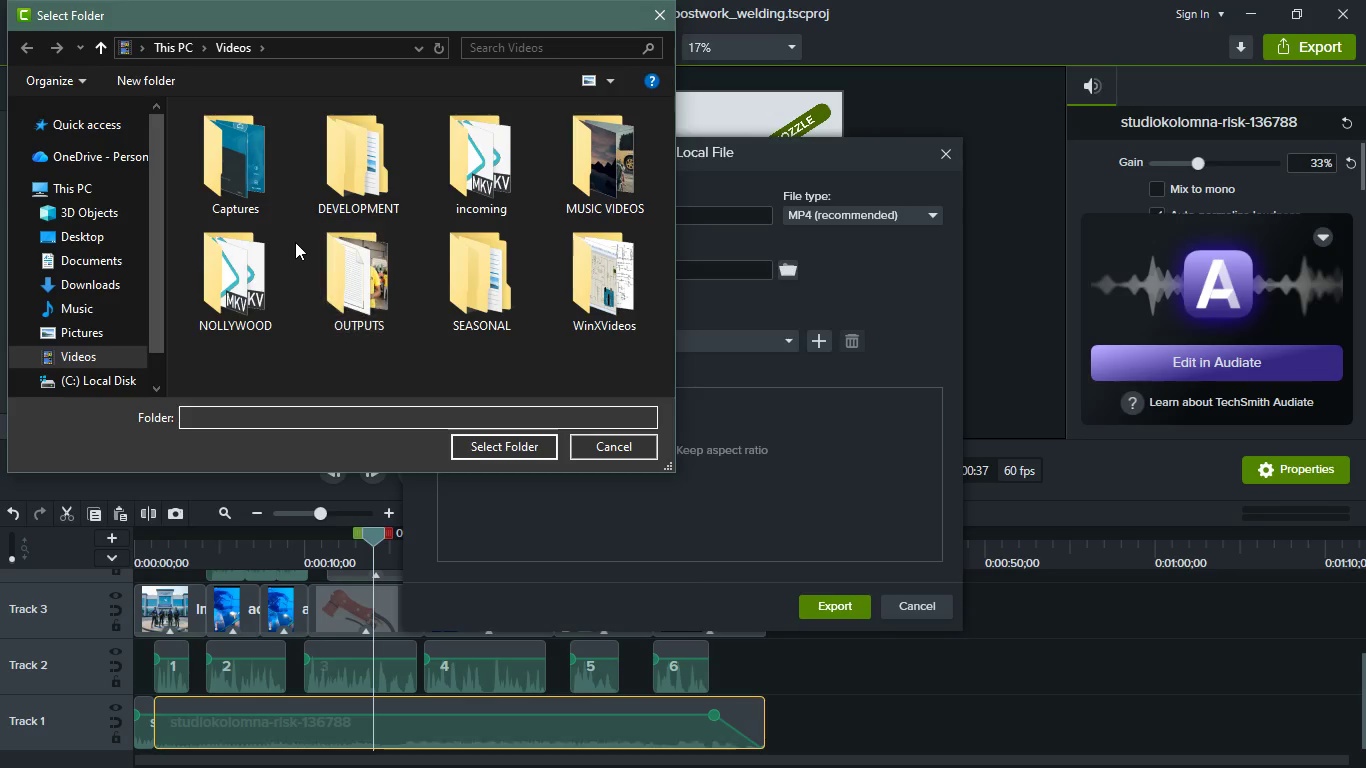 
scroll: coordinate [284, 341], scroll_direction: down, amount: 2.0
 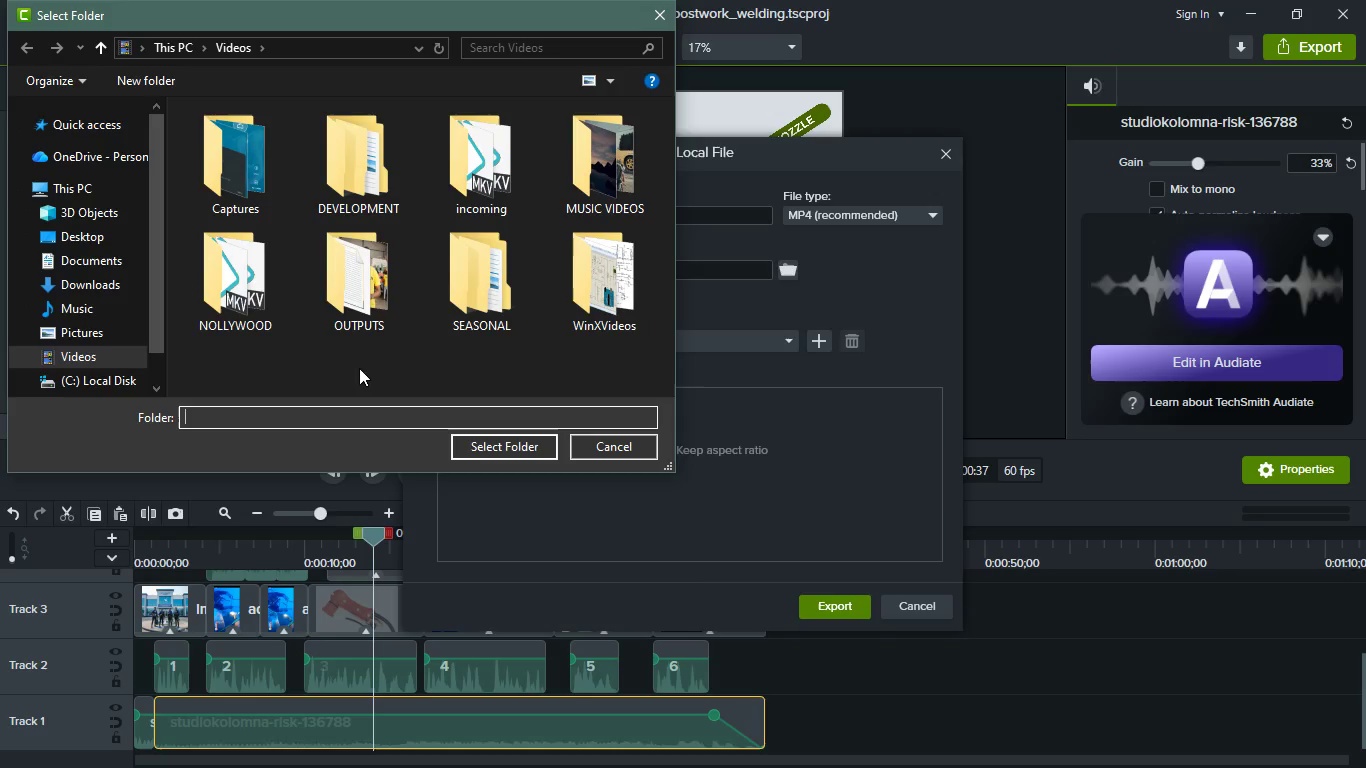 
left_click([367, 372])
 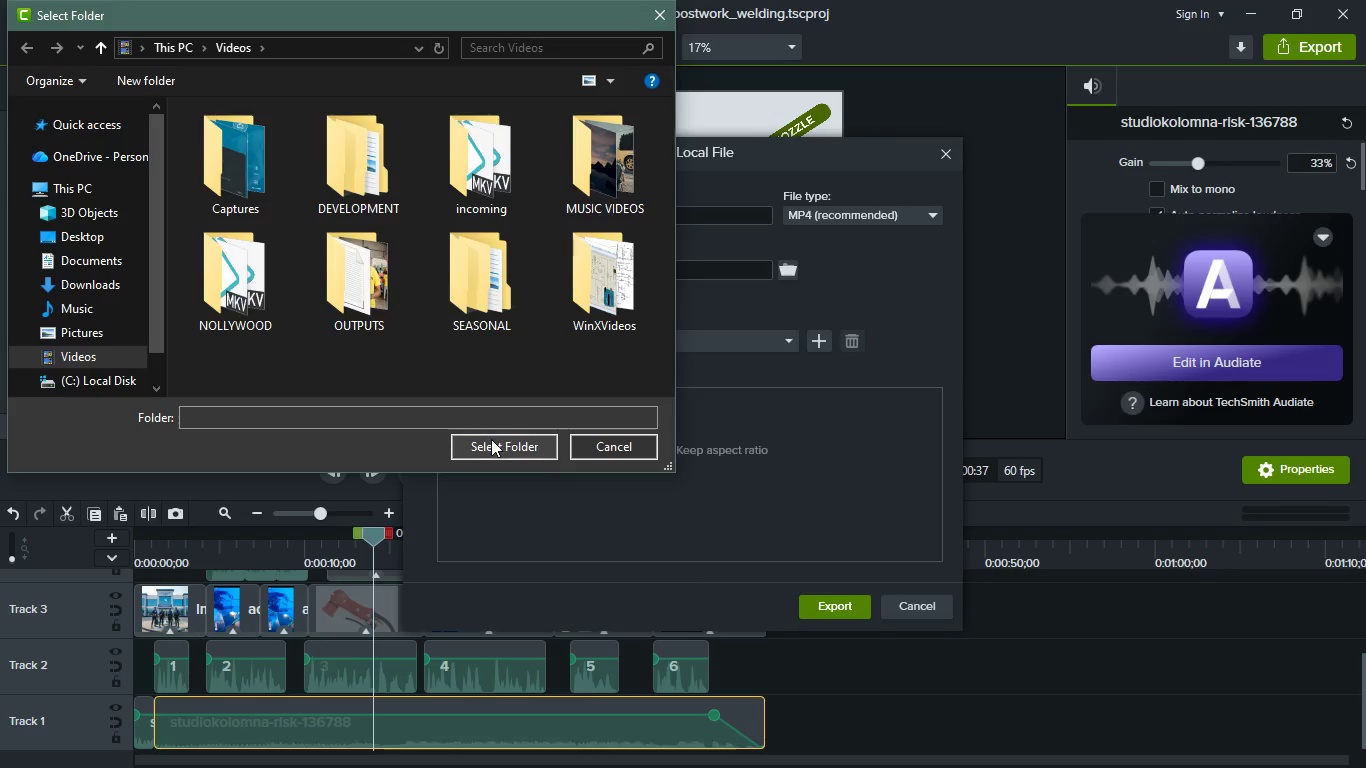 
left_click([491, 439])
 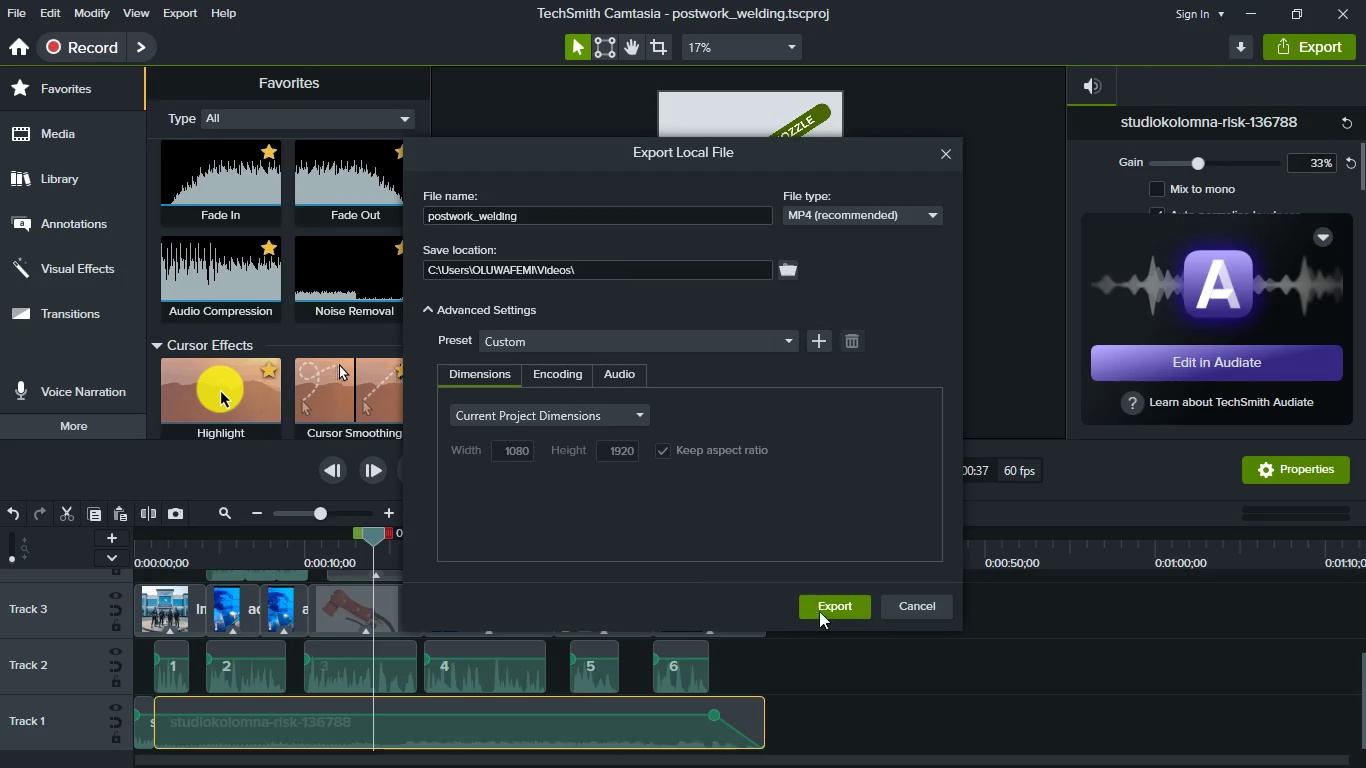 
left_click([825, 596])
 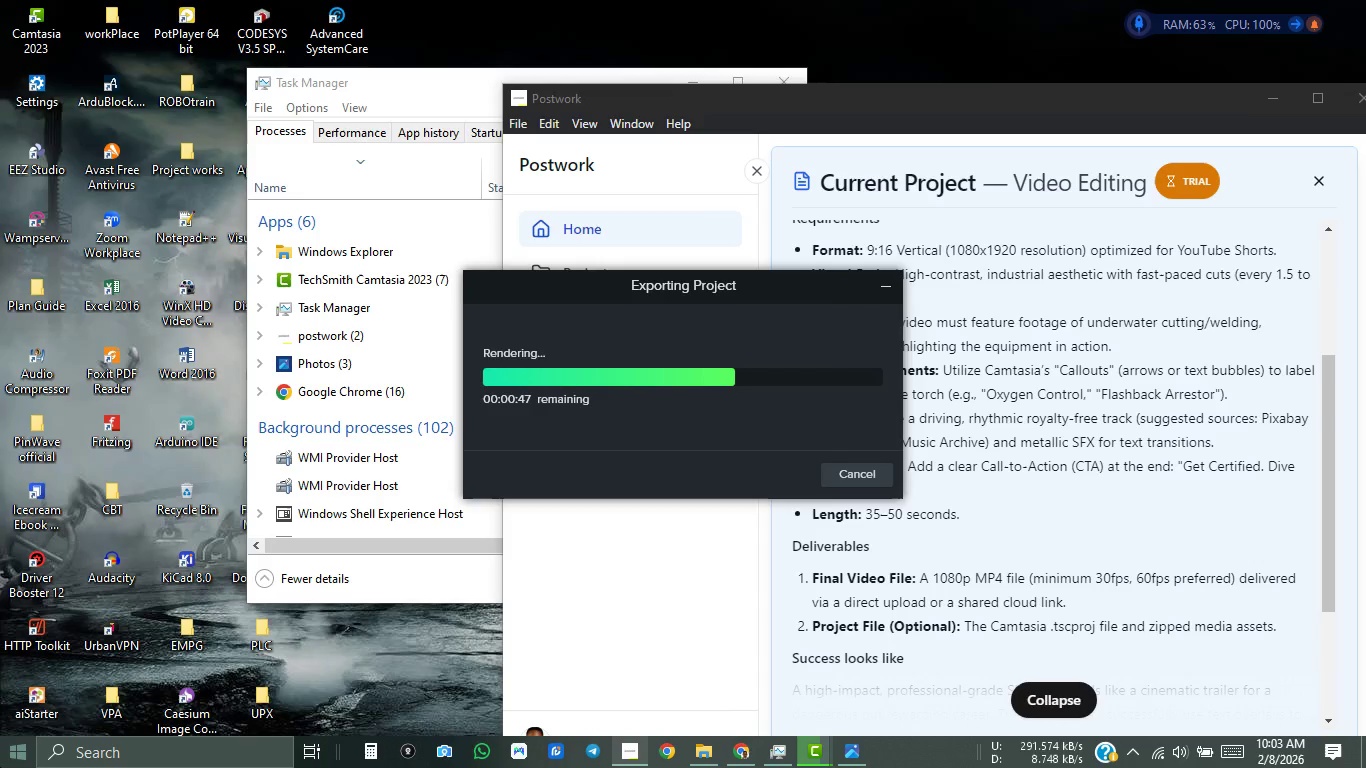 
wait(87.83)
 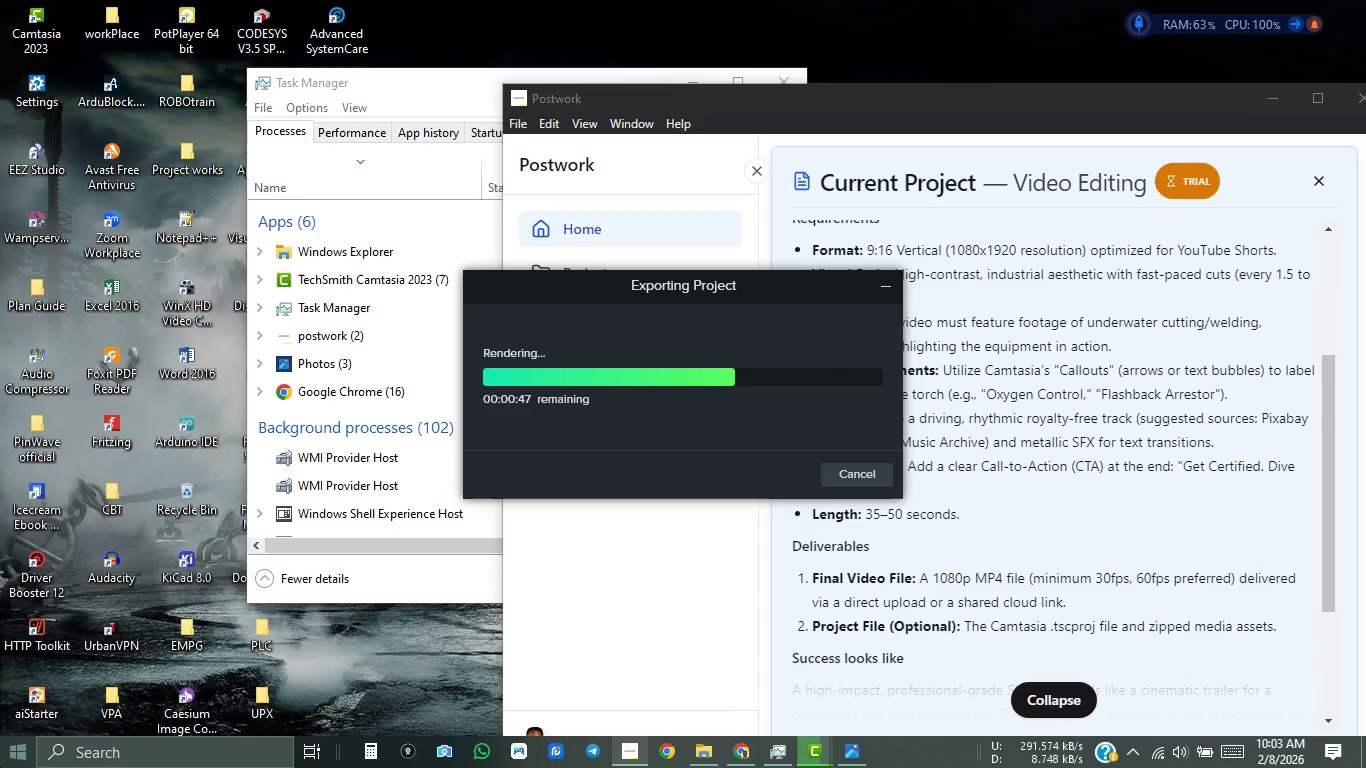 
left_click([648, 483])
 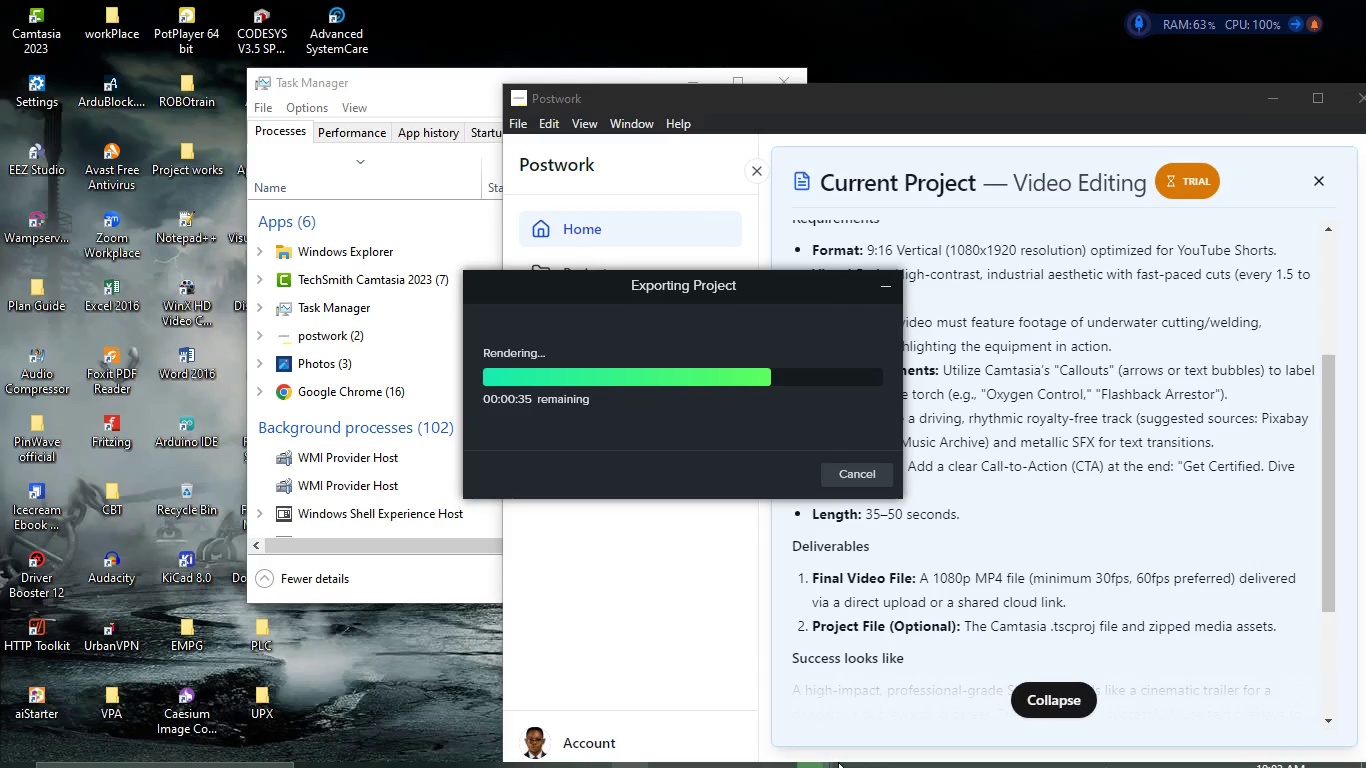 
wait(7.41)
 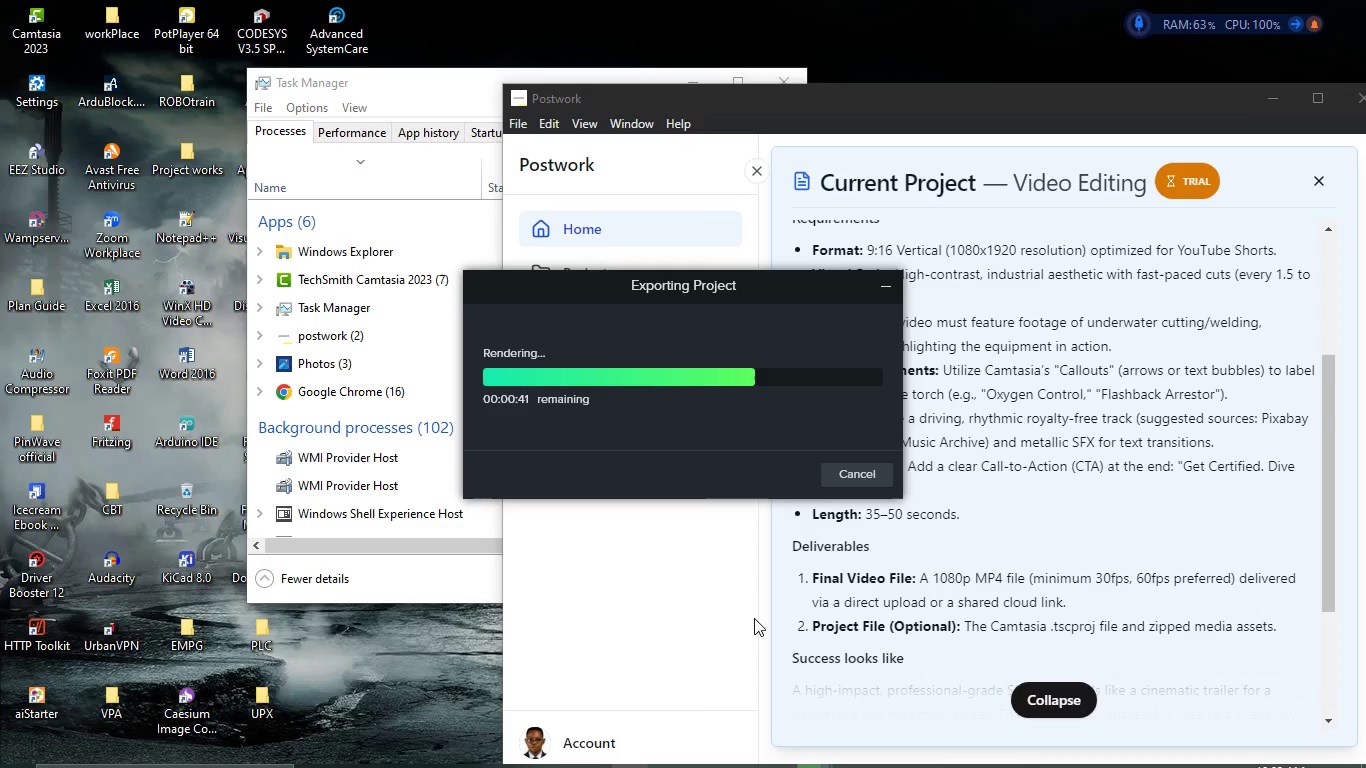 
left_click([943, 562])
 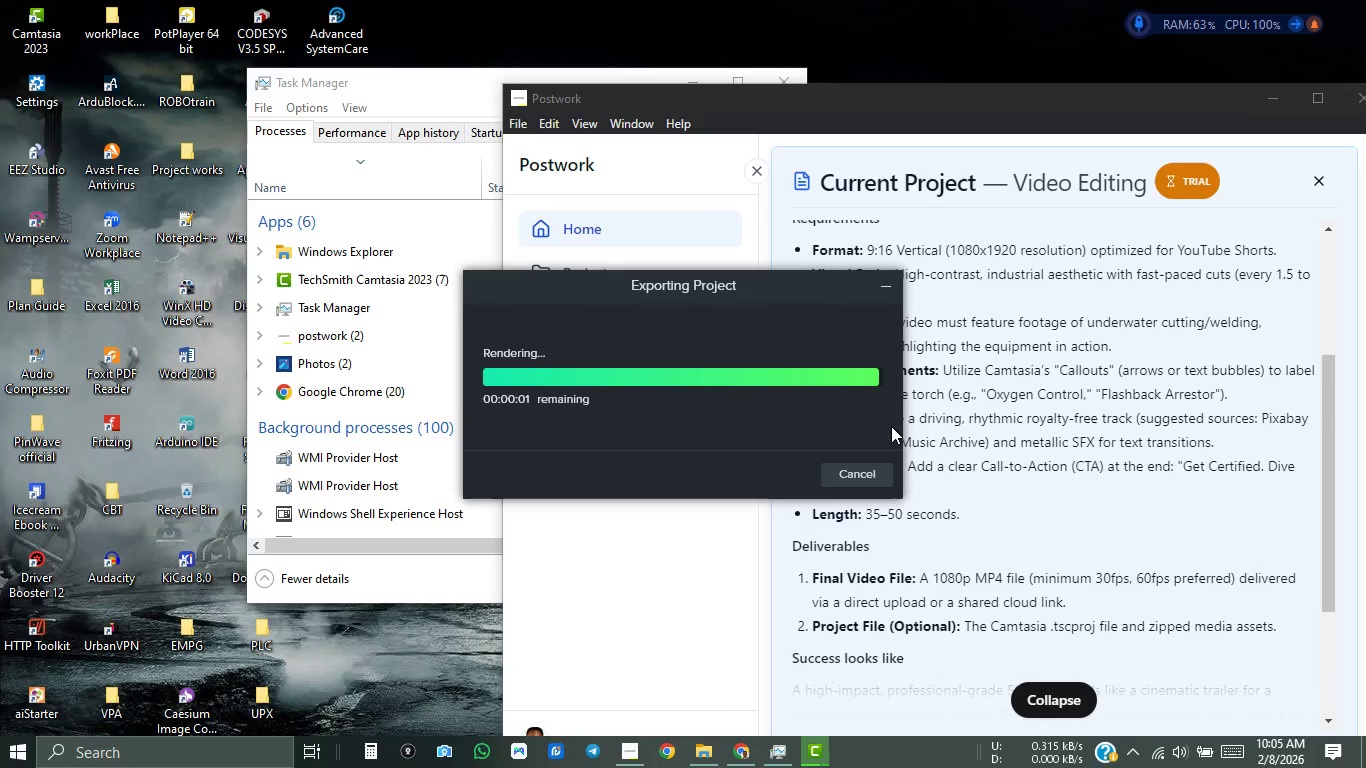 
wait(68.2)
 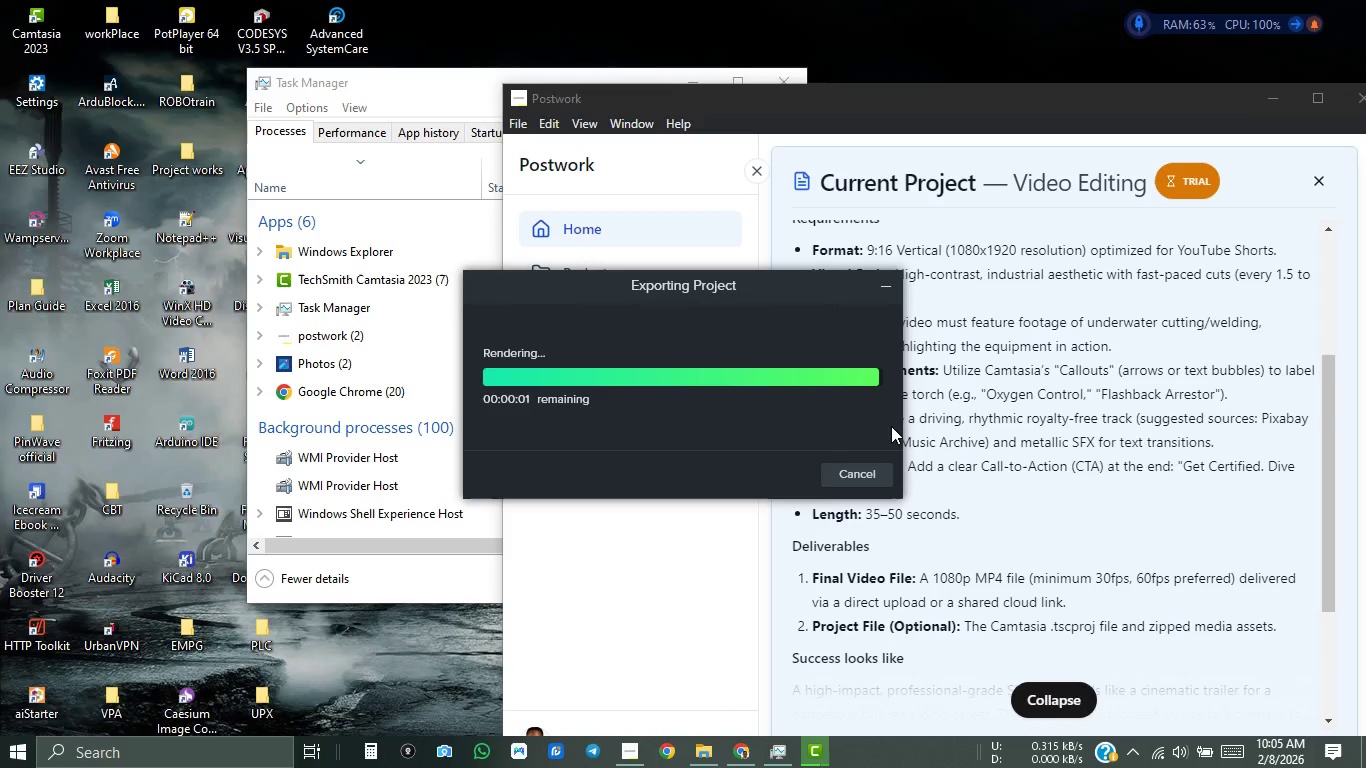 
left_click([817, 747])
 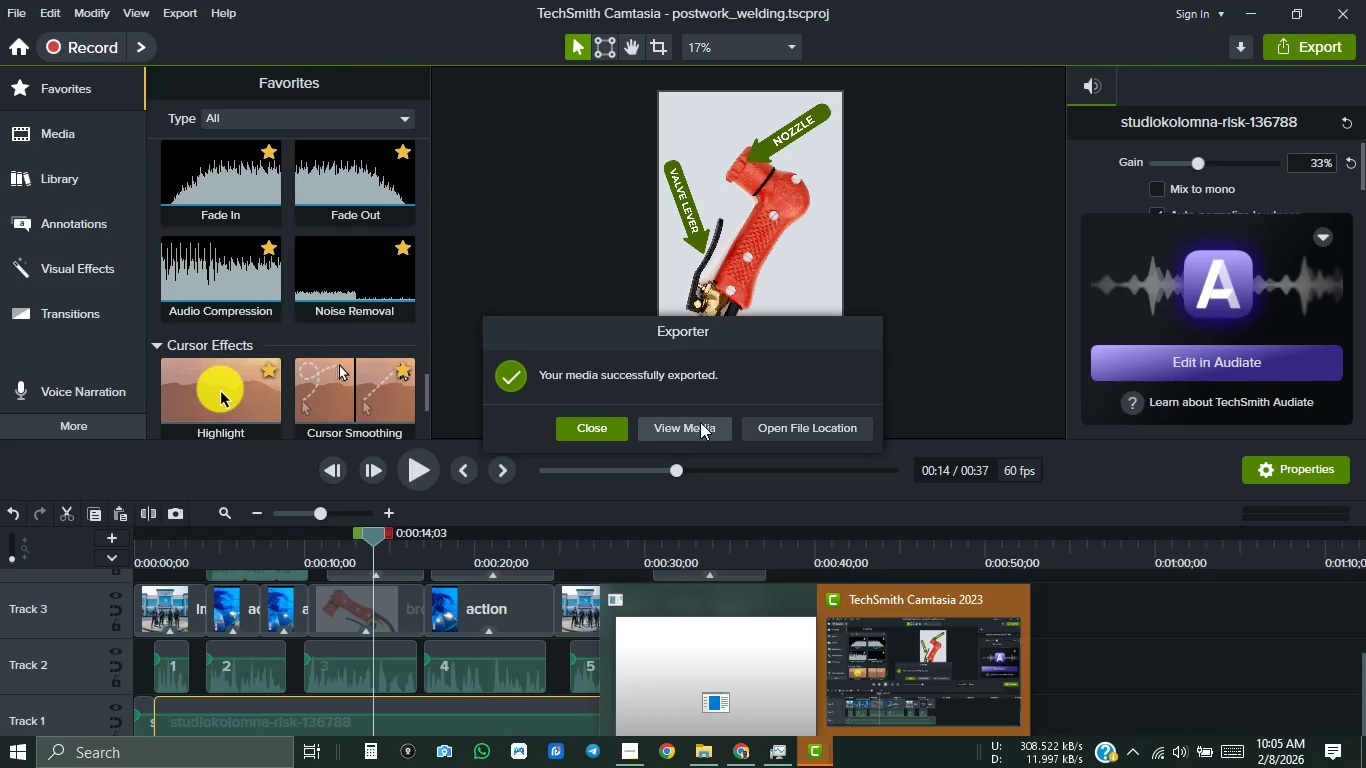 
left_click([698, 424])
 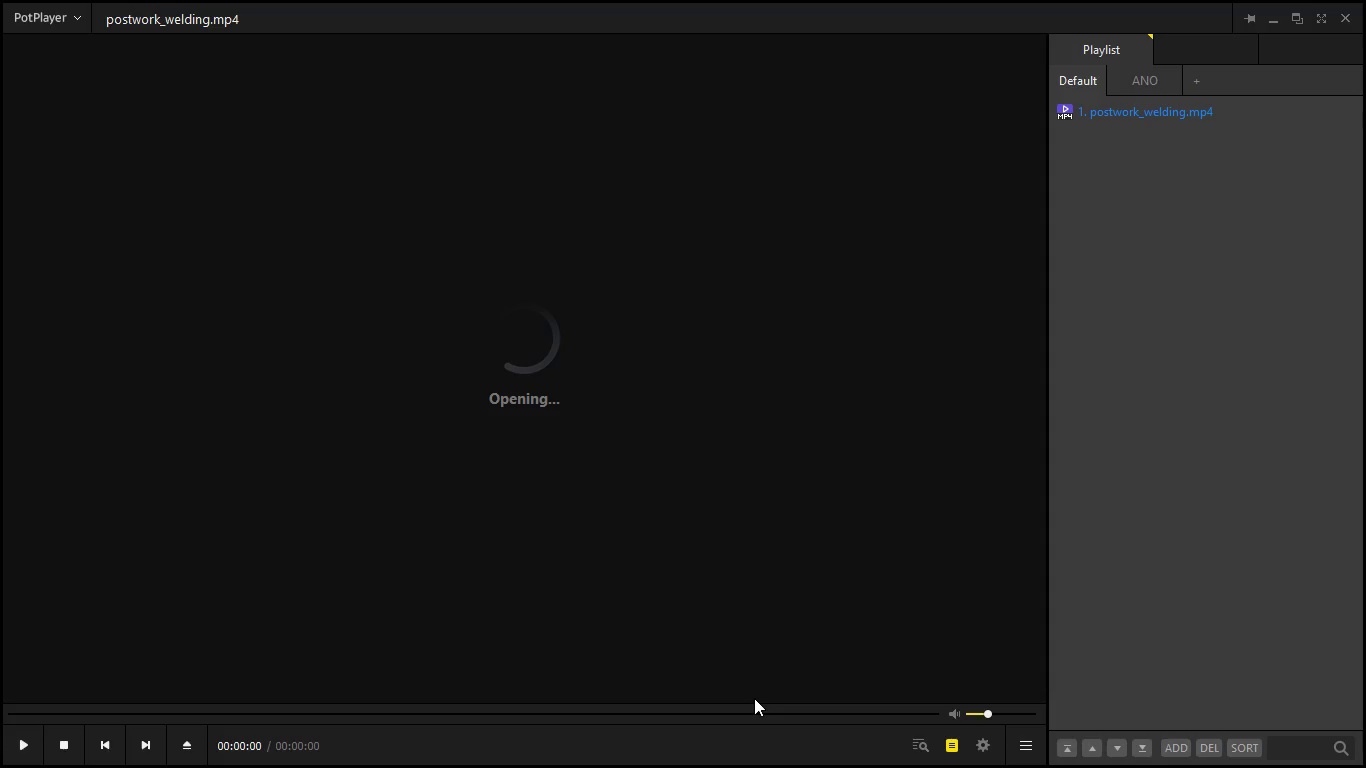 
wait(24.14)
 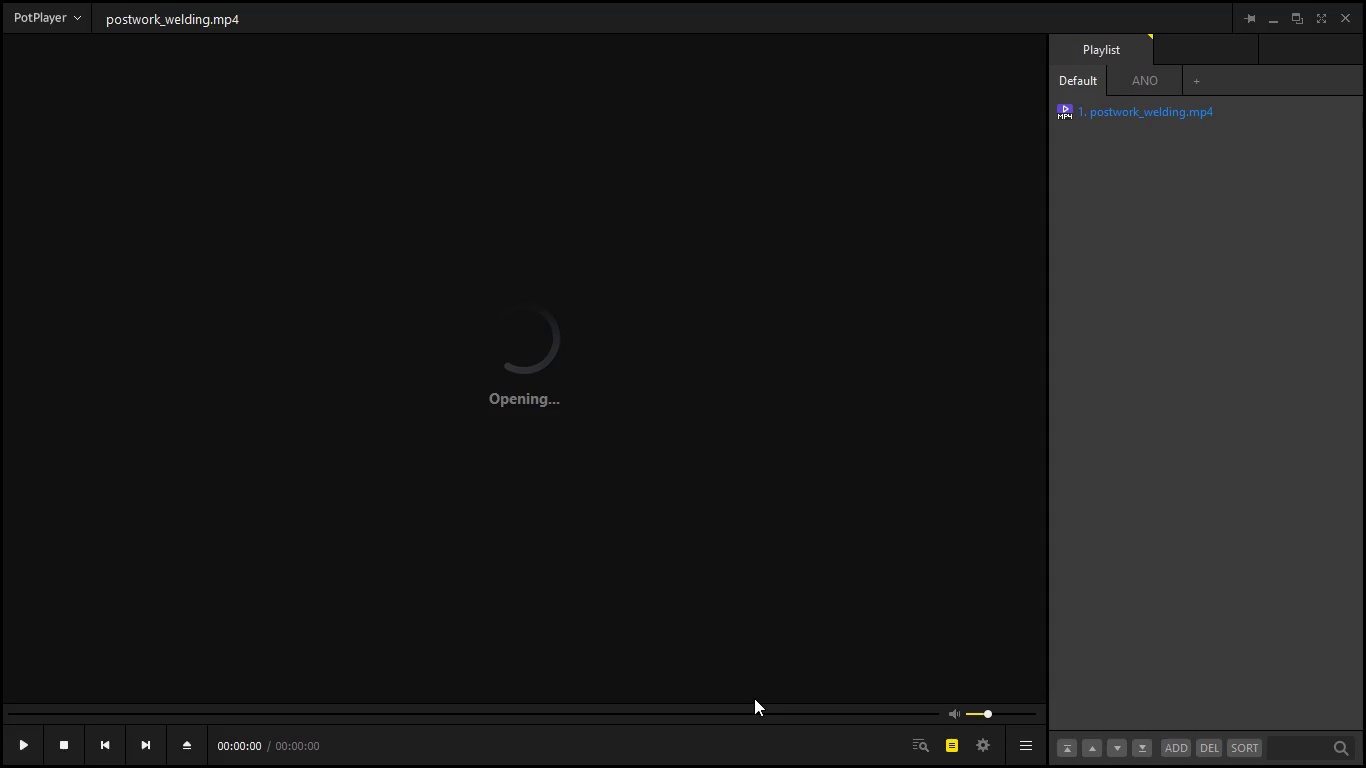 
scroll: coordinate [322, 378], scroll_direction: up, amount: 6.0
 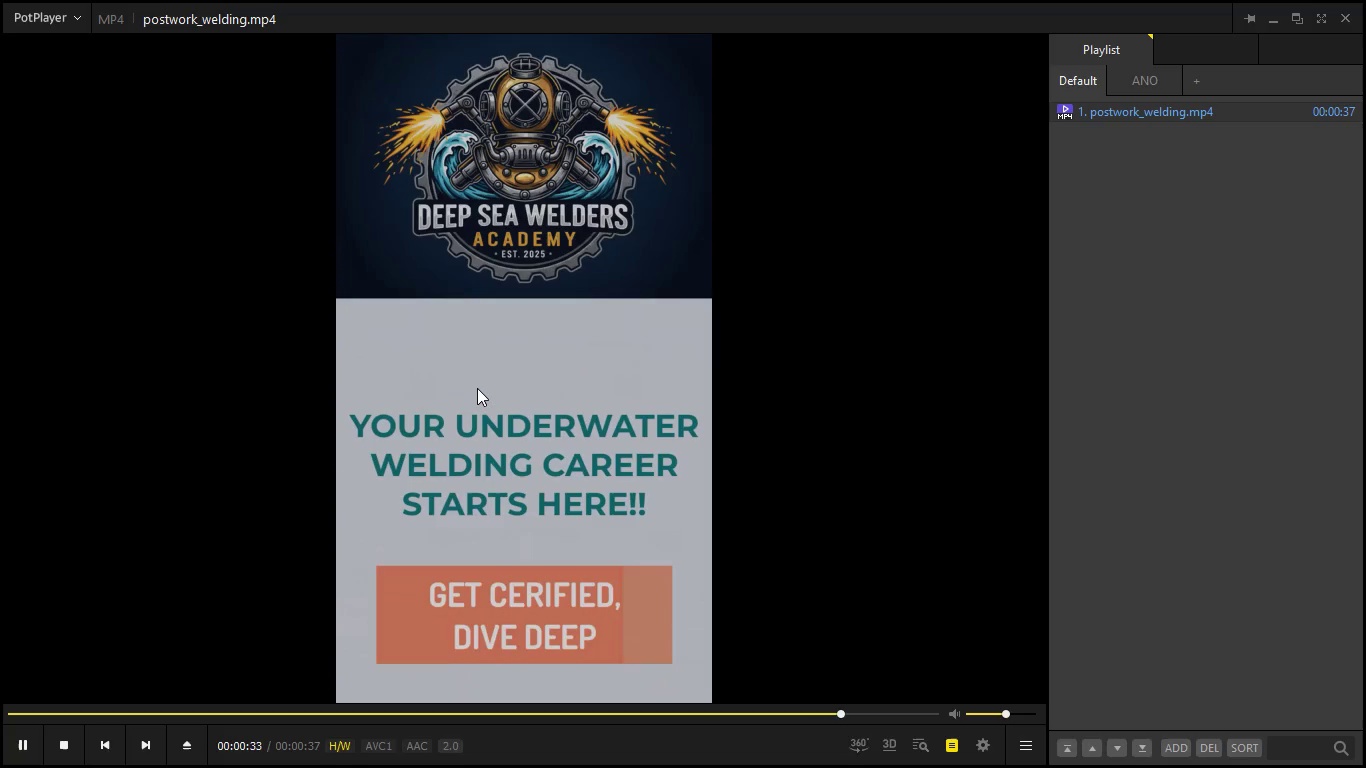 
wait(33.95)
 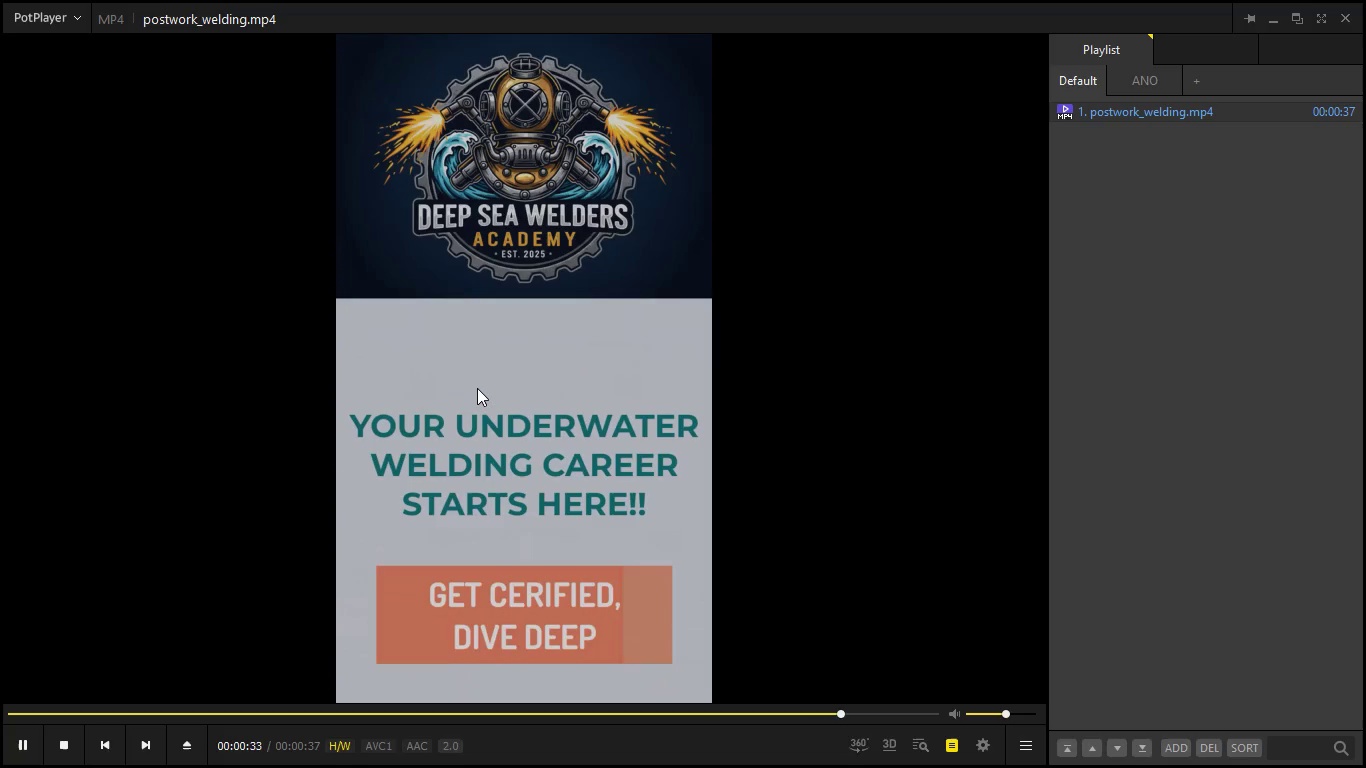 
left_click([1346, 10])
 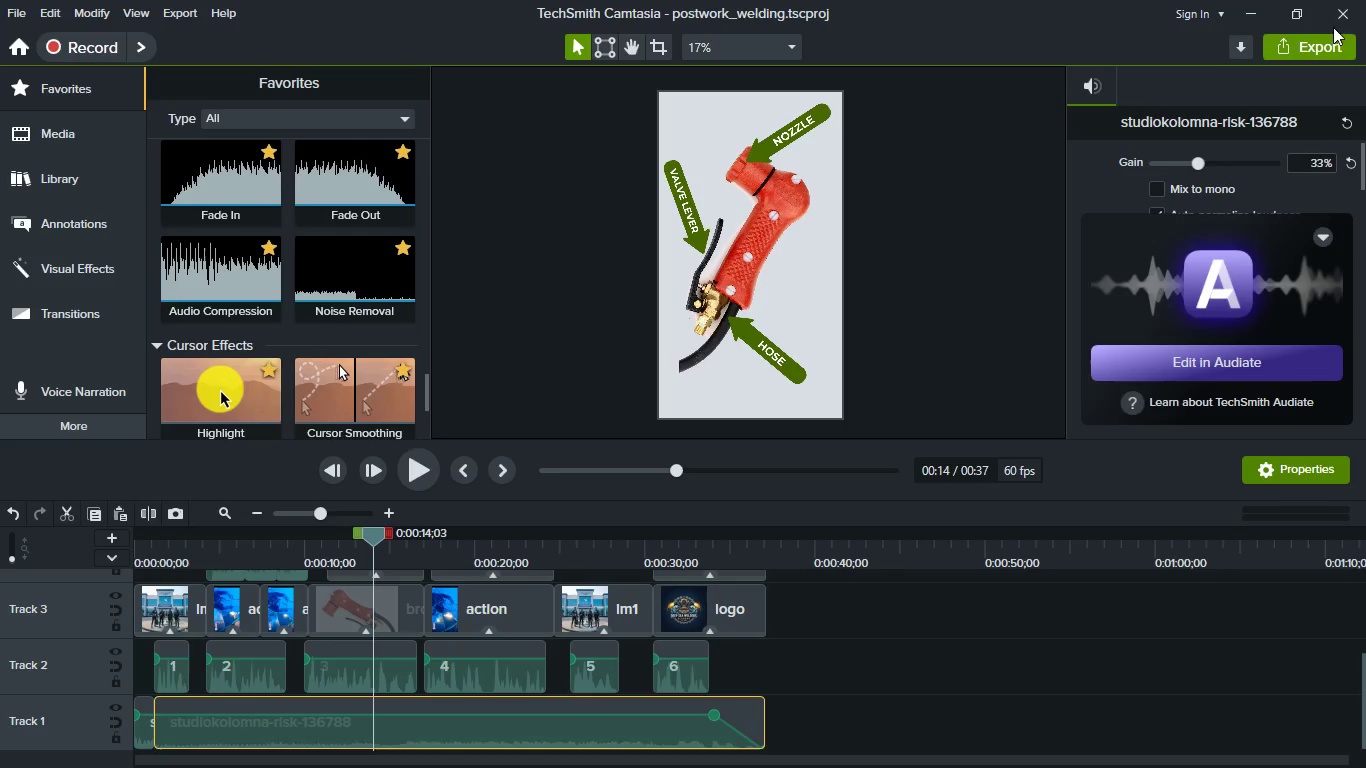 